 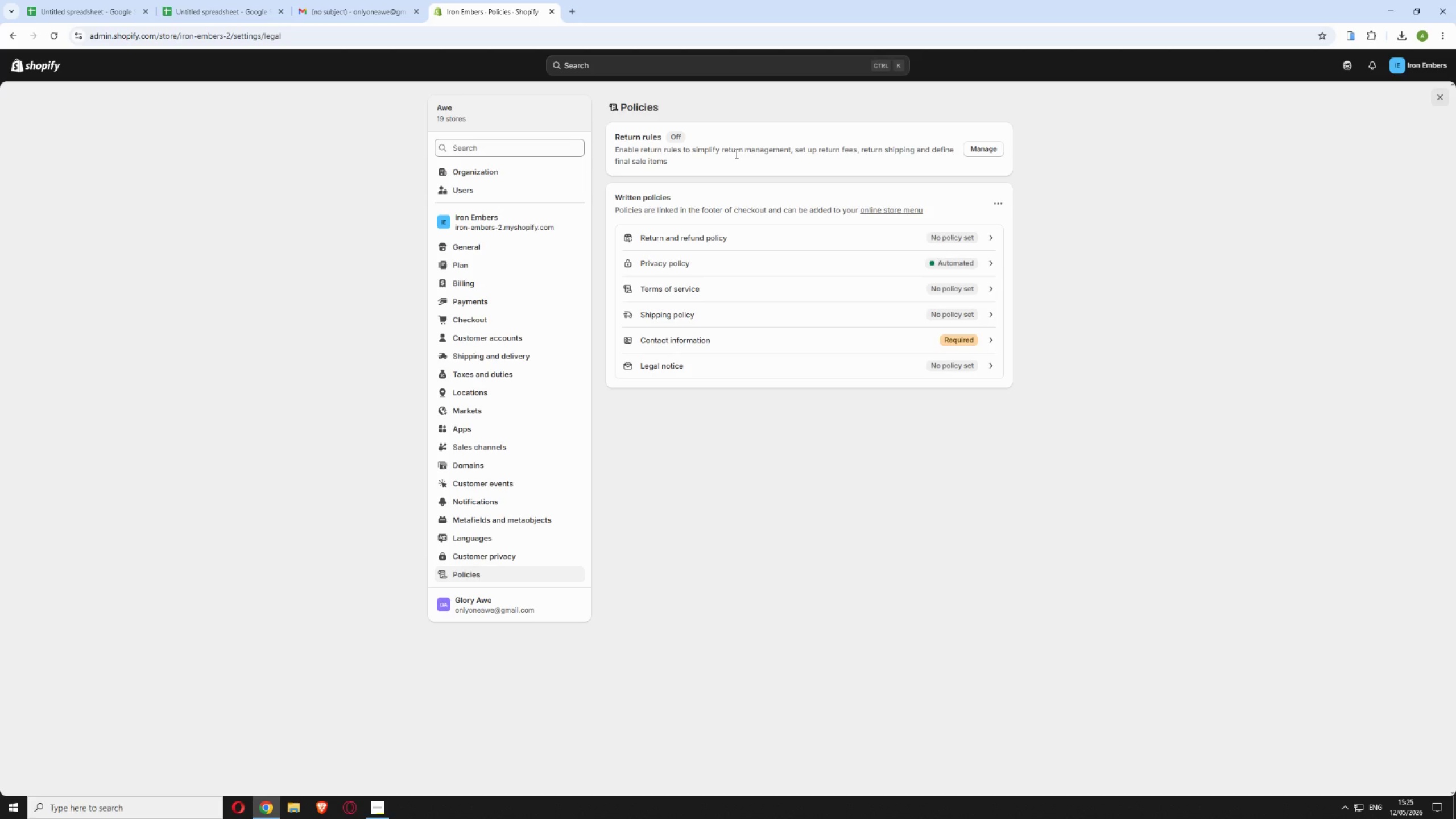 
left_click([861, 230])
 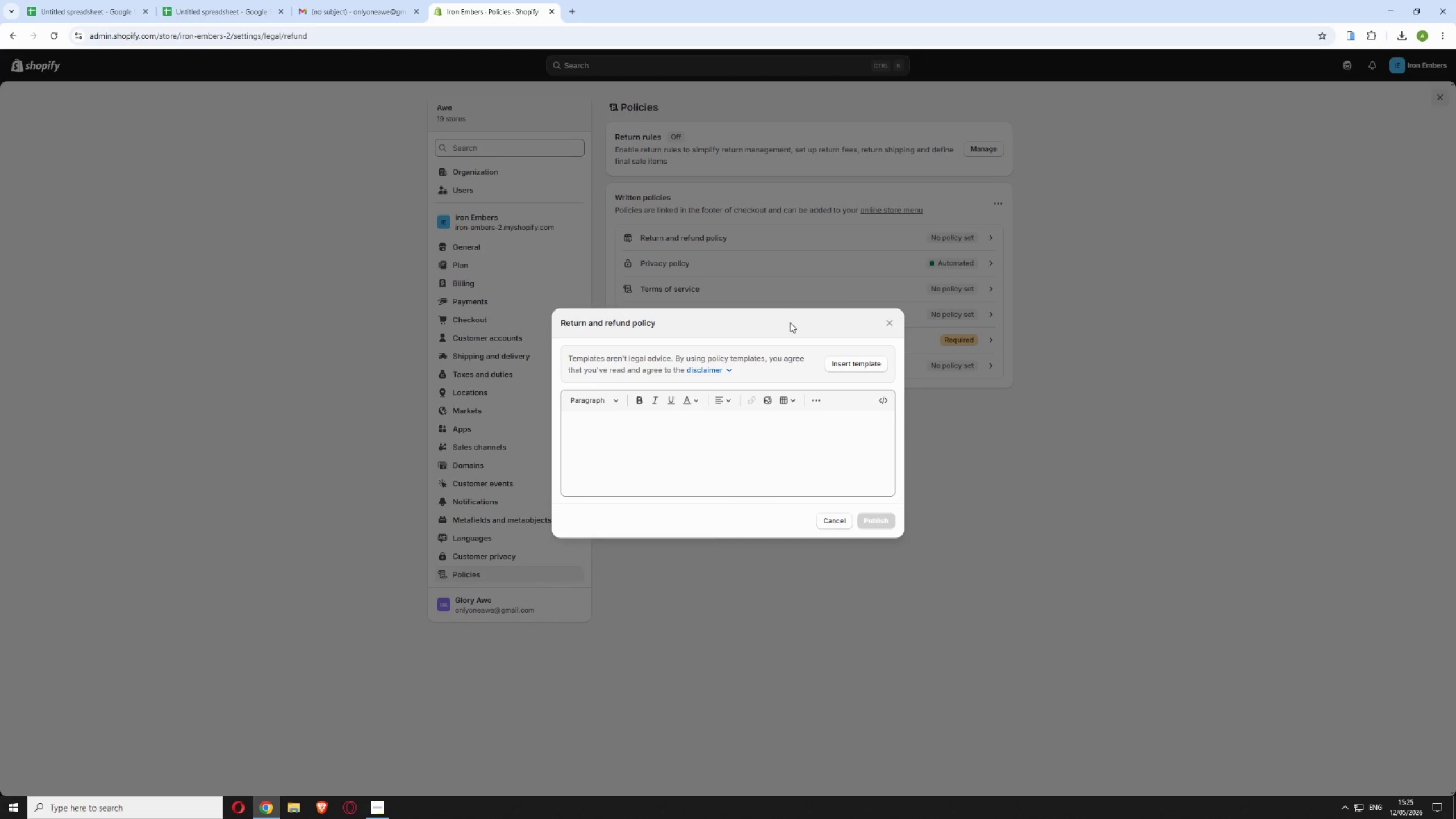 
left_click([689, 432])
 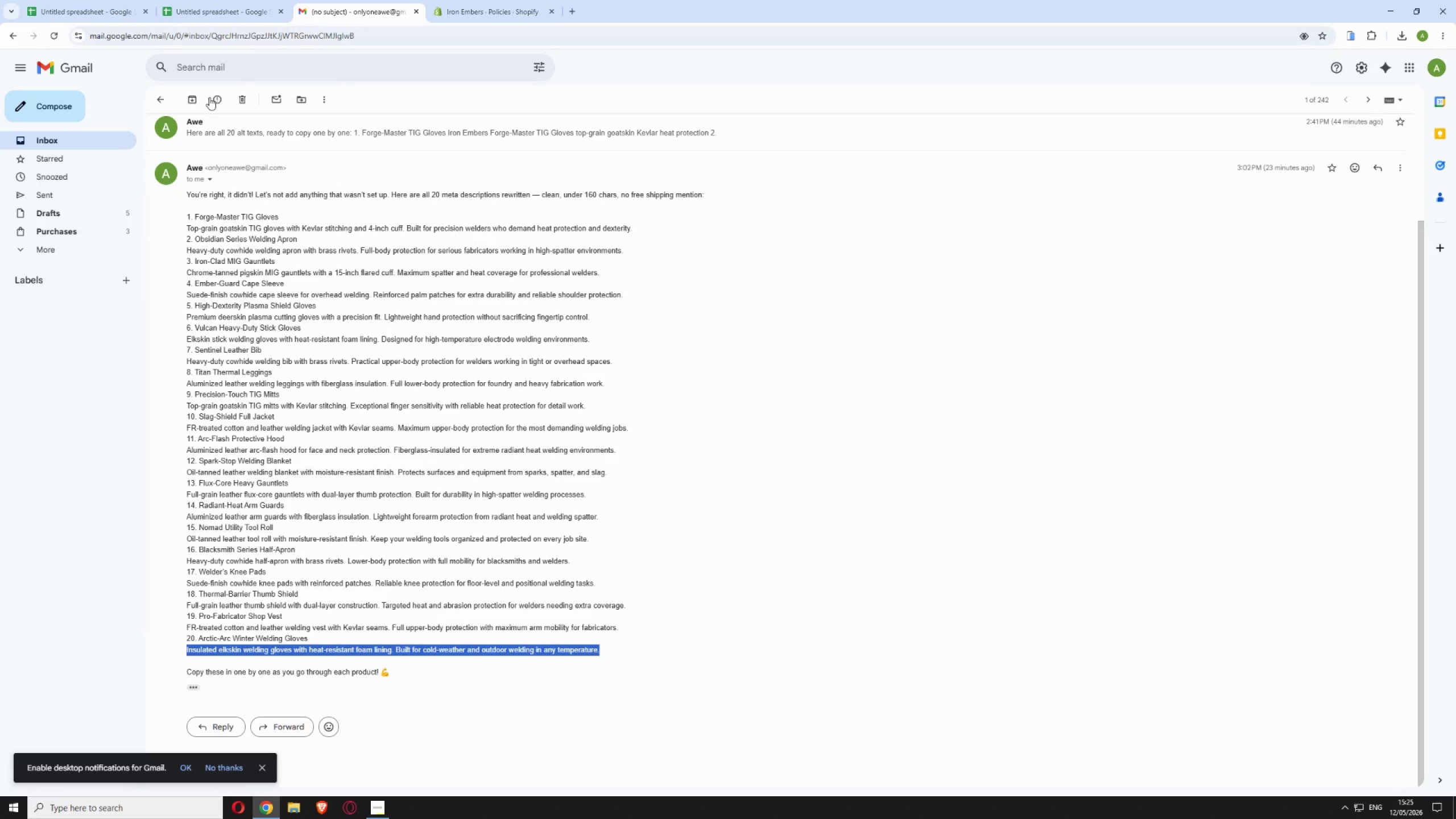 
left_click([86, 139])
 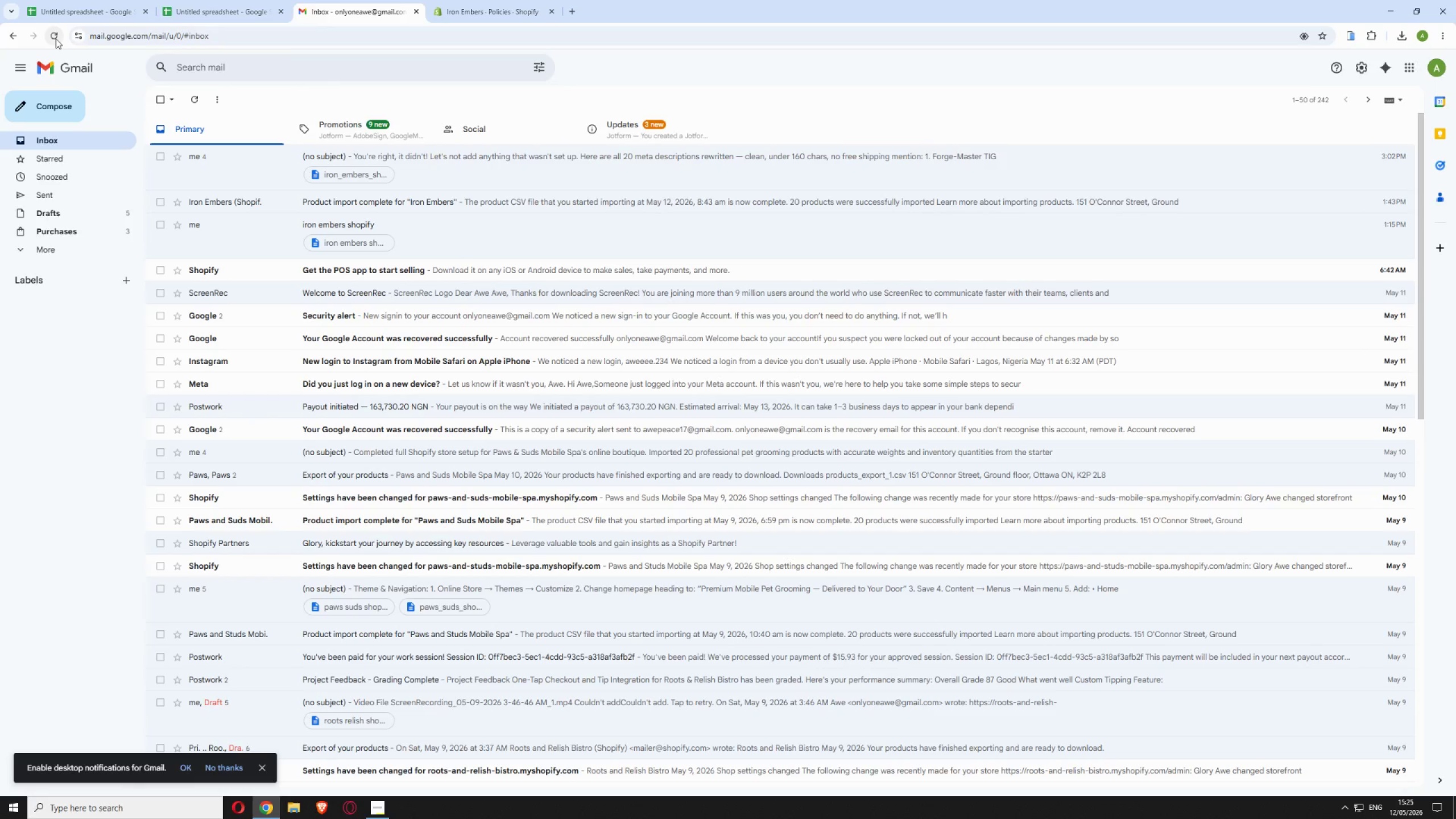 
left_click([56, 39])
 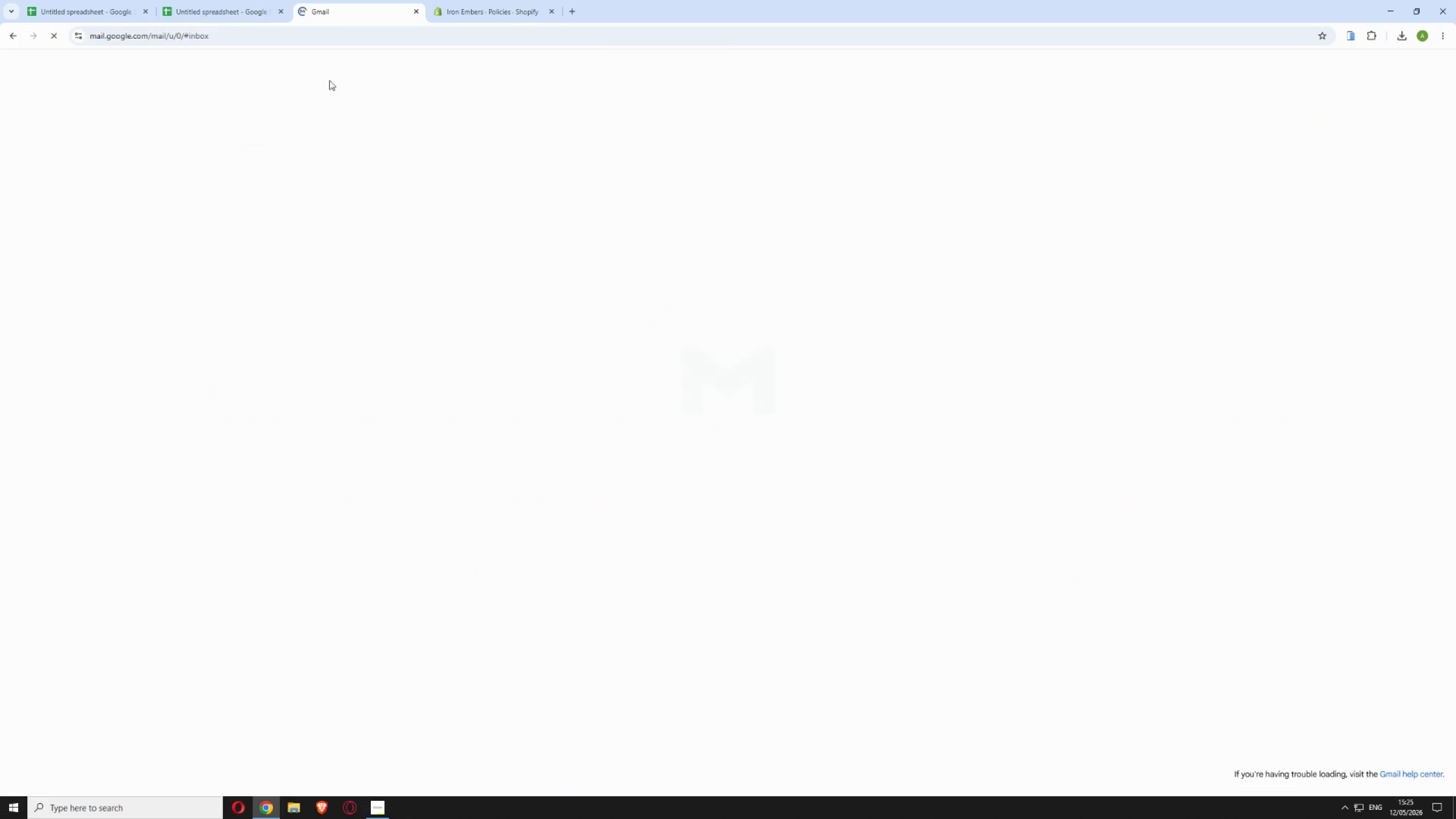 
mouse_move([467, 129])
 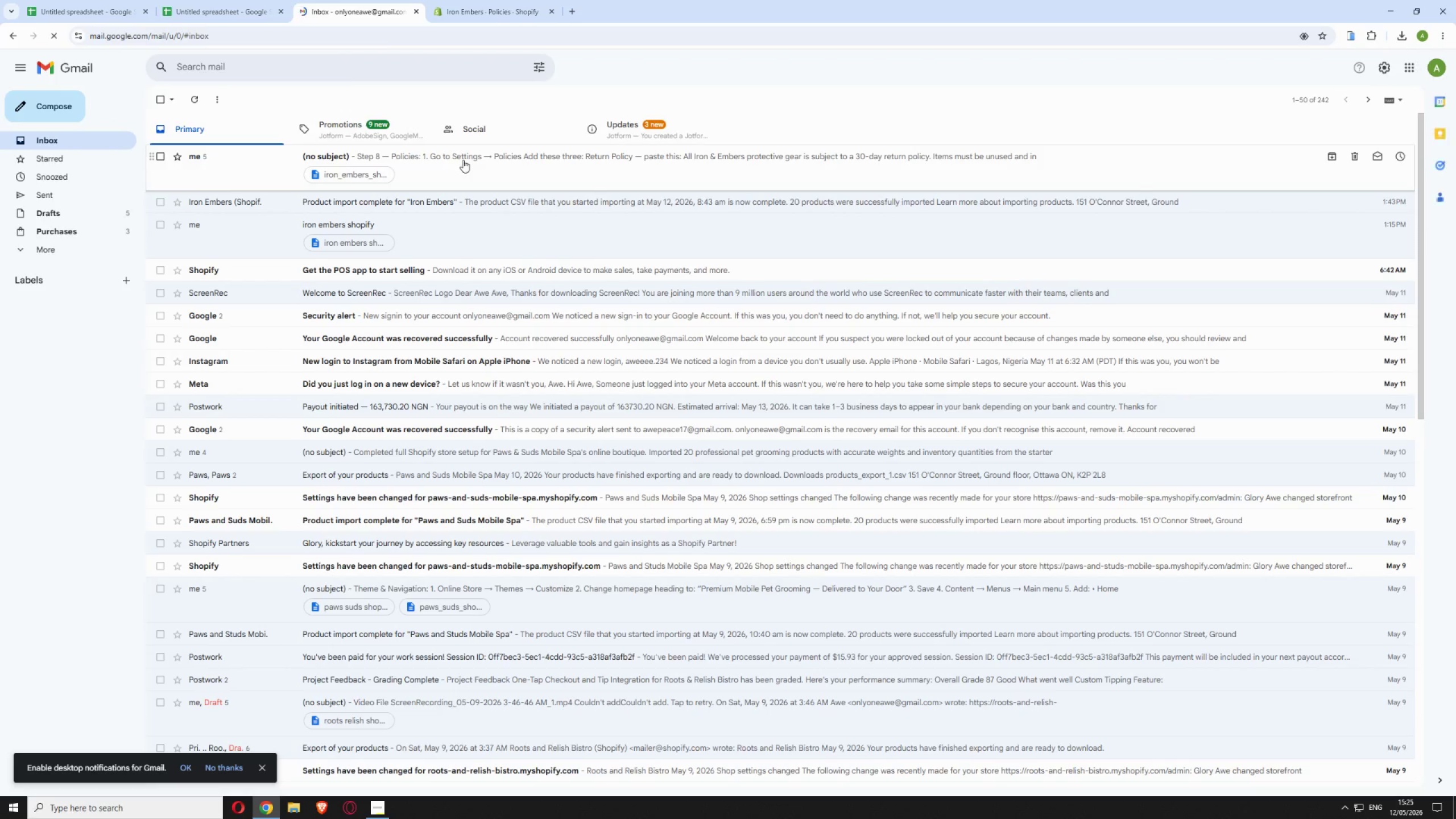 
left_click([463, 160])
 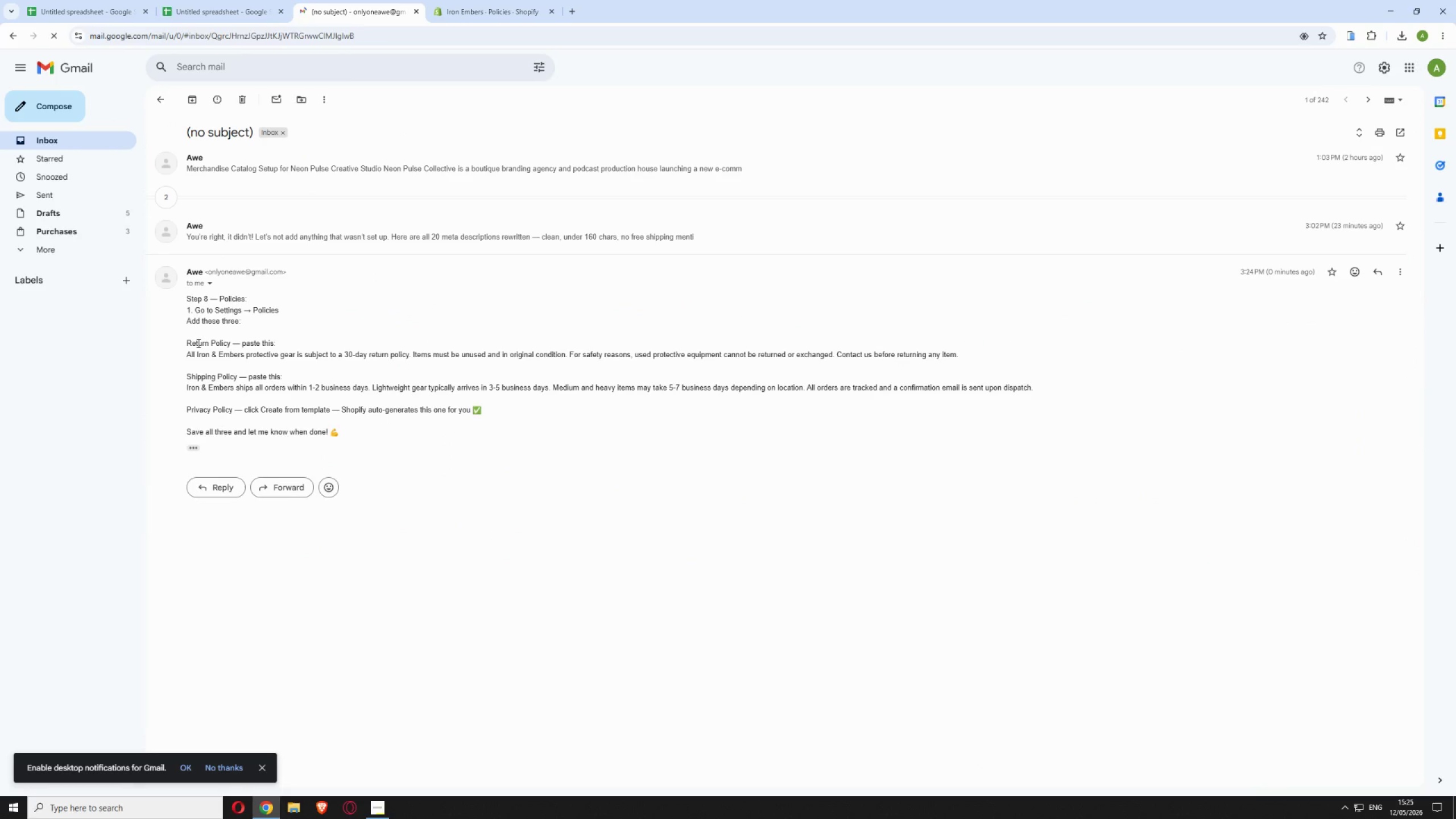 
left_click_drag(start_coordinate=[182, 351], to_coordinate=[959, 353])
 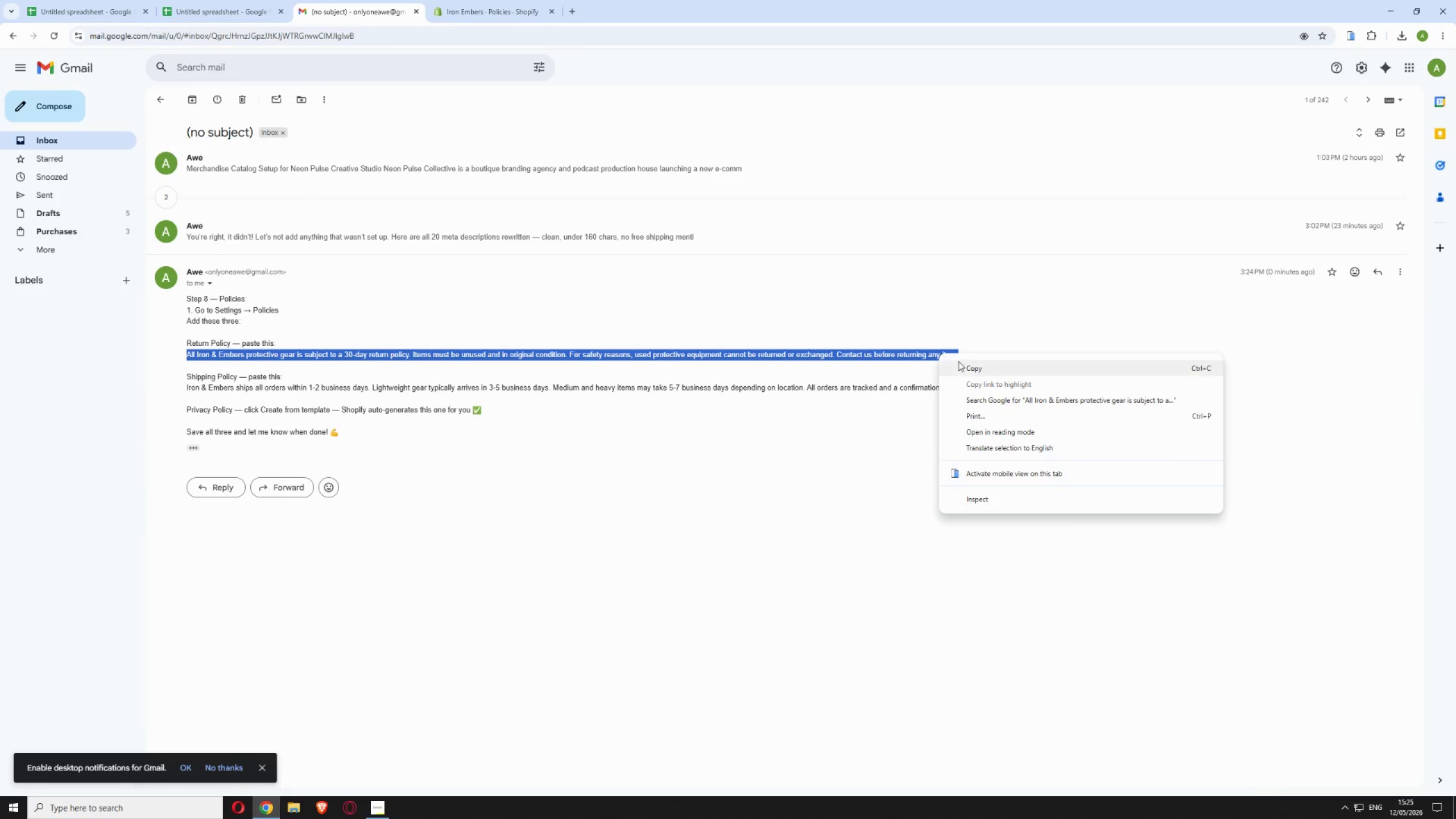 
left_click([965, 366])
 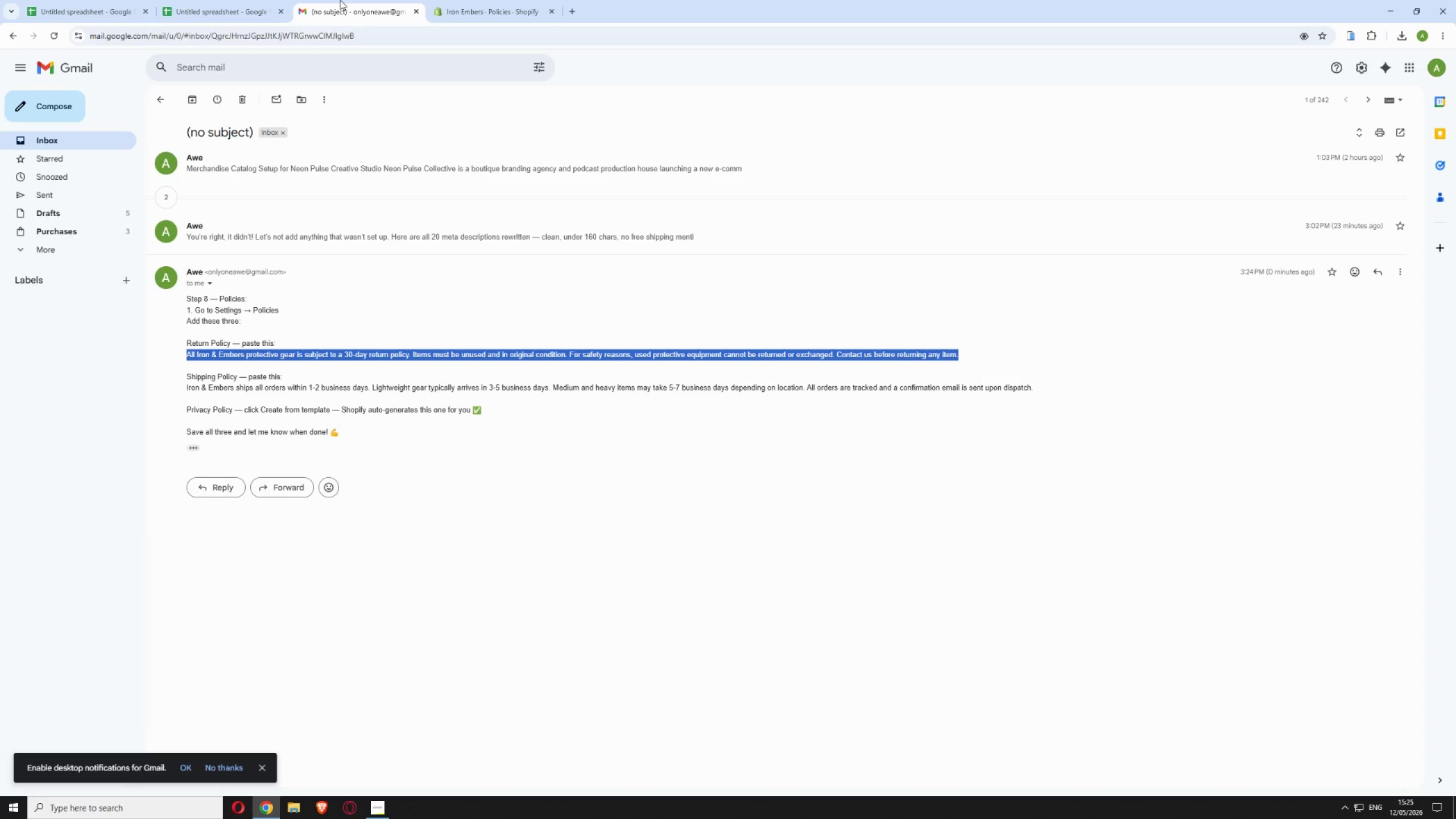 
left_click([478, 12])
 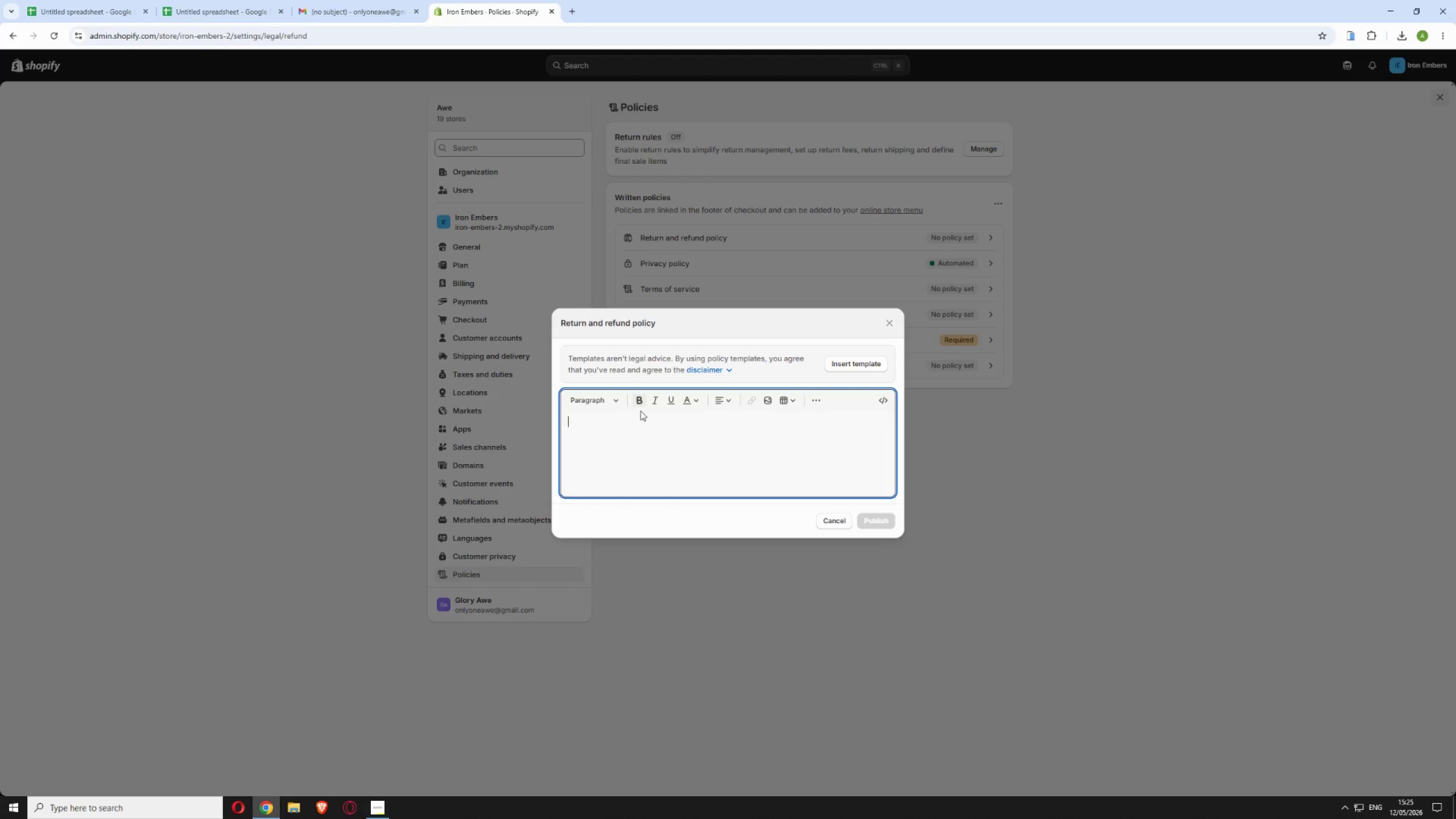 
left_click([631, 426])
 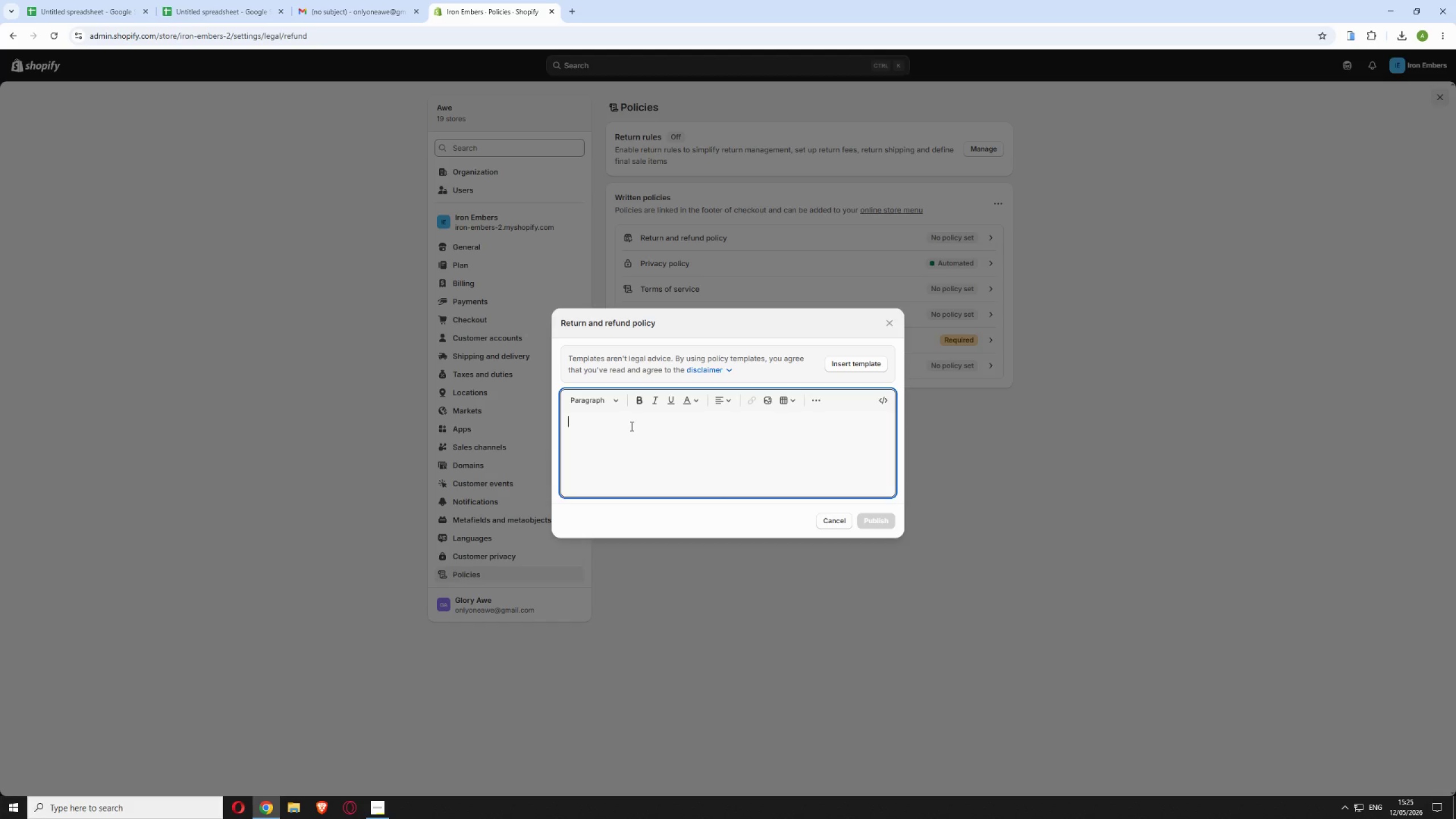 
key(Control+V)
 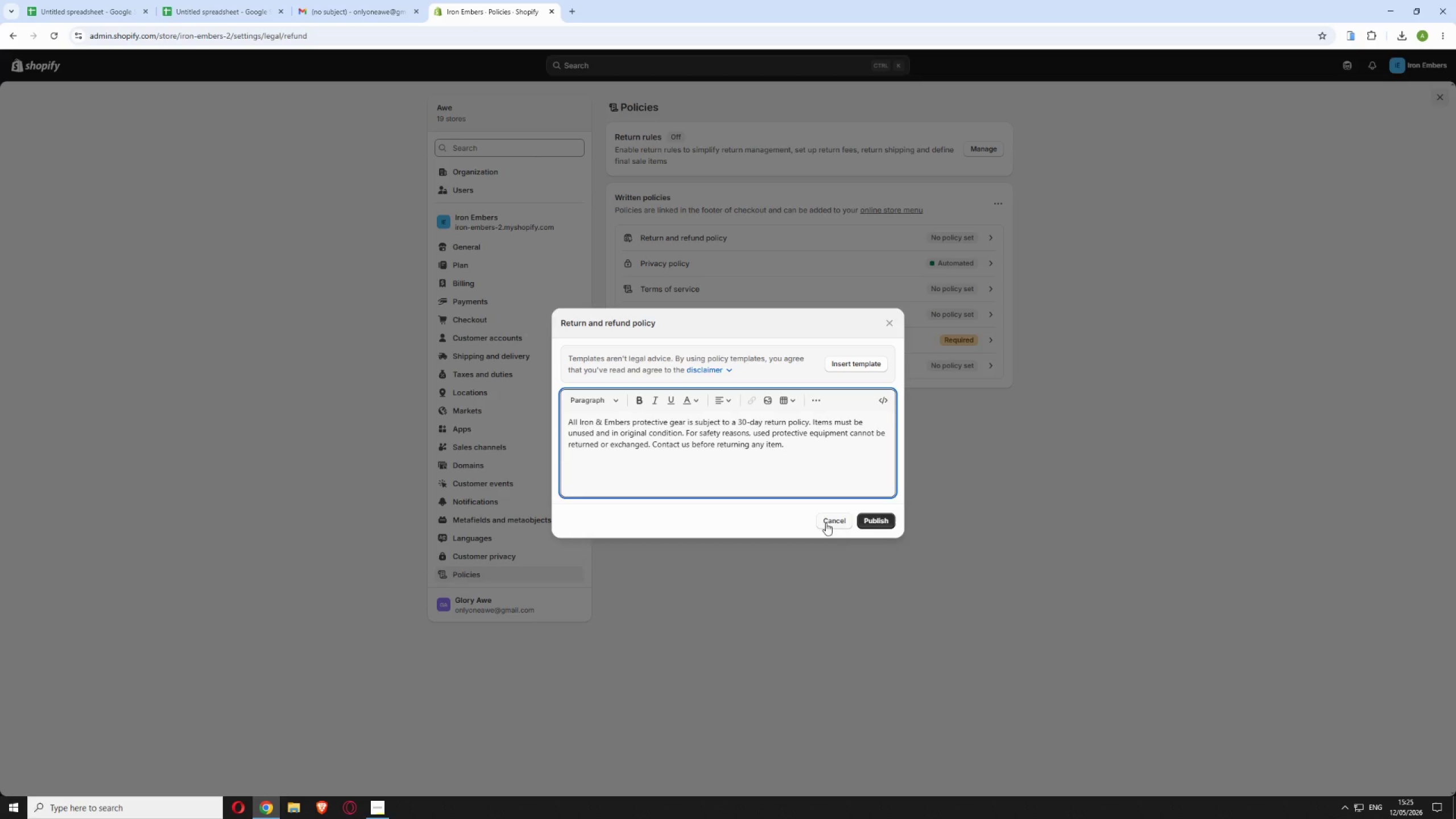 
left_click([880, 517])
 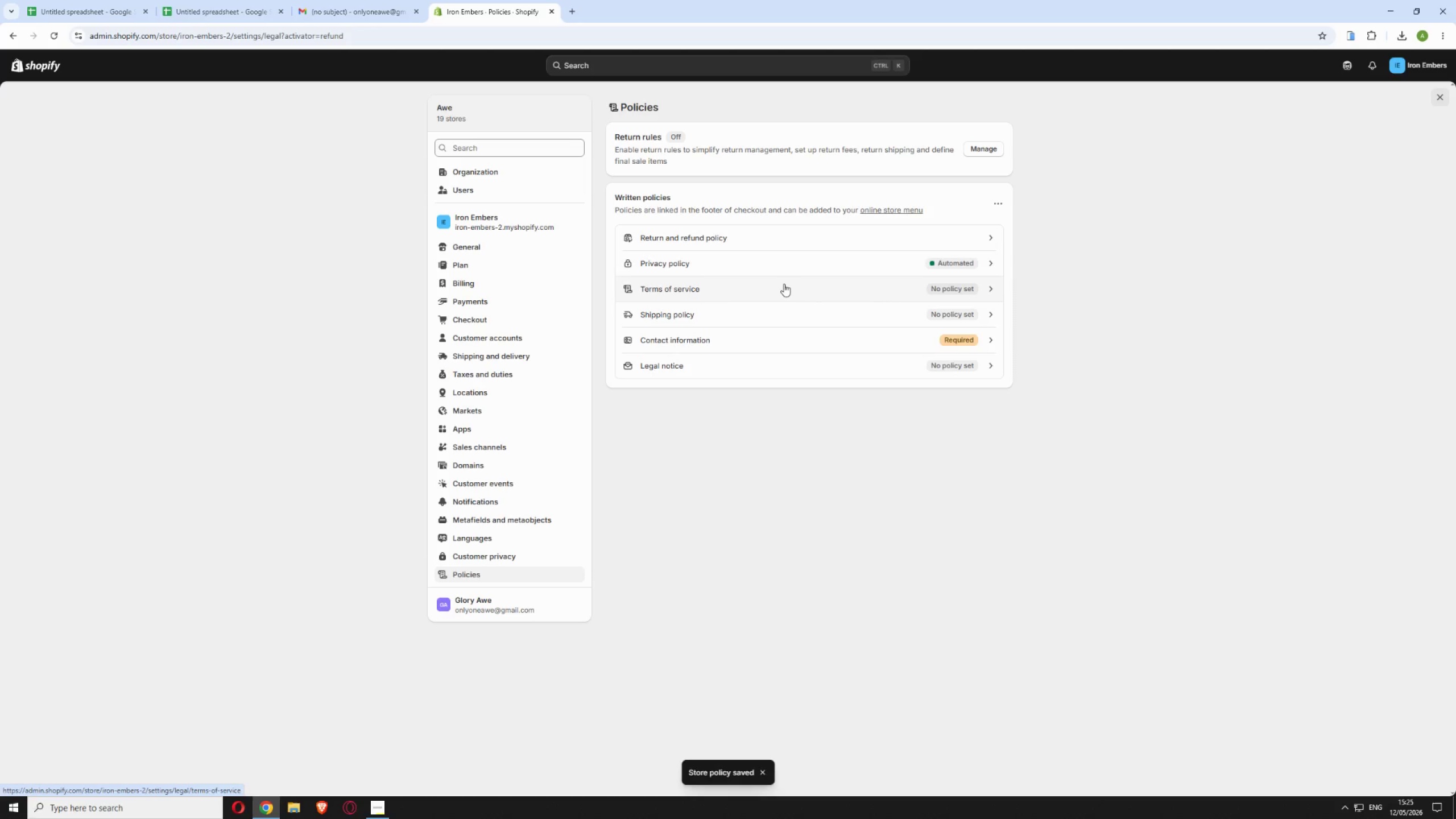 
wait(8.03)
 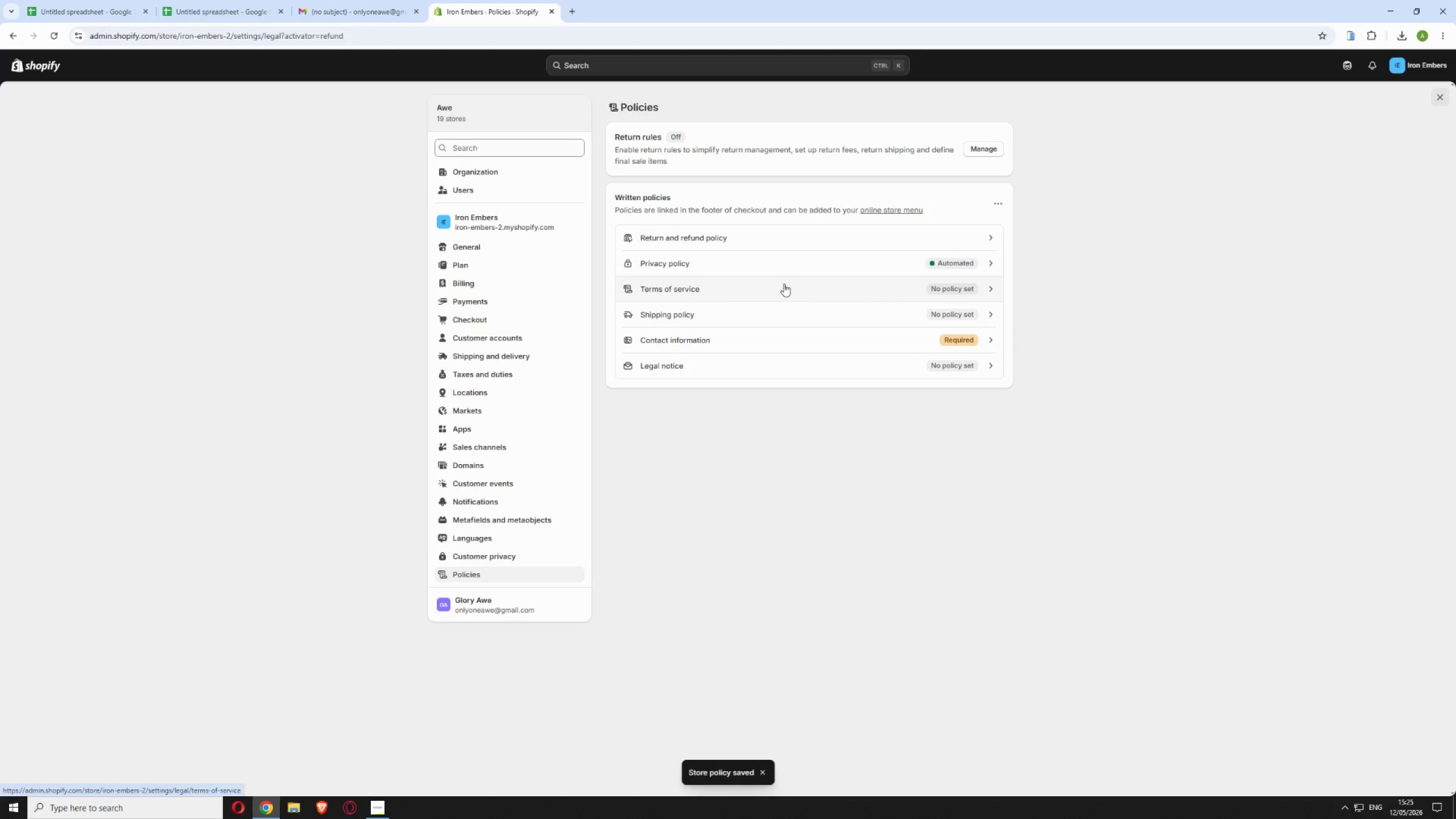 
left_click([344, 7])
 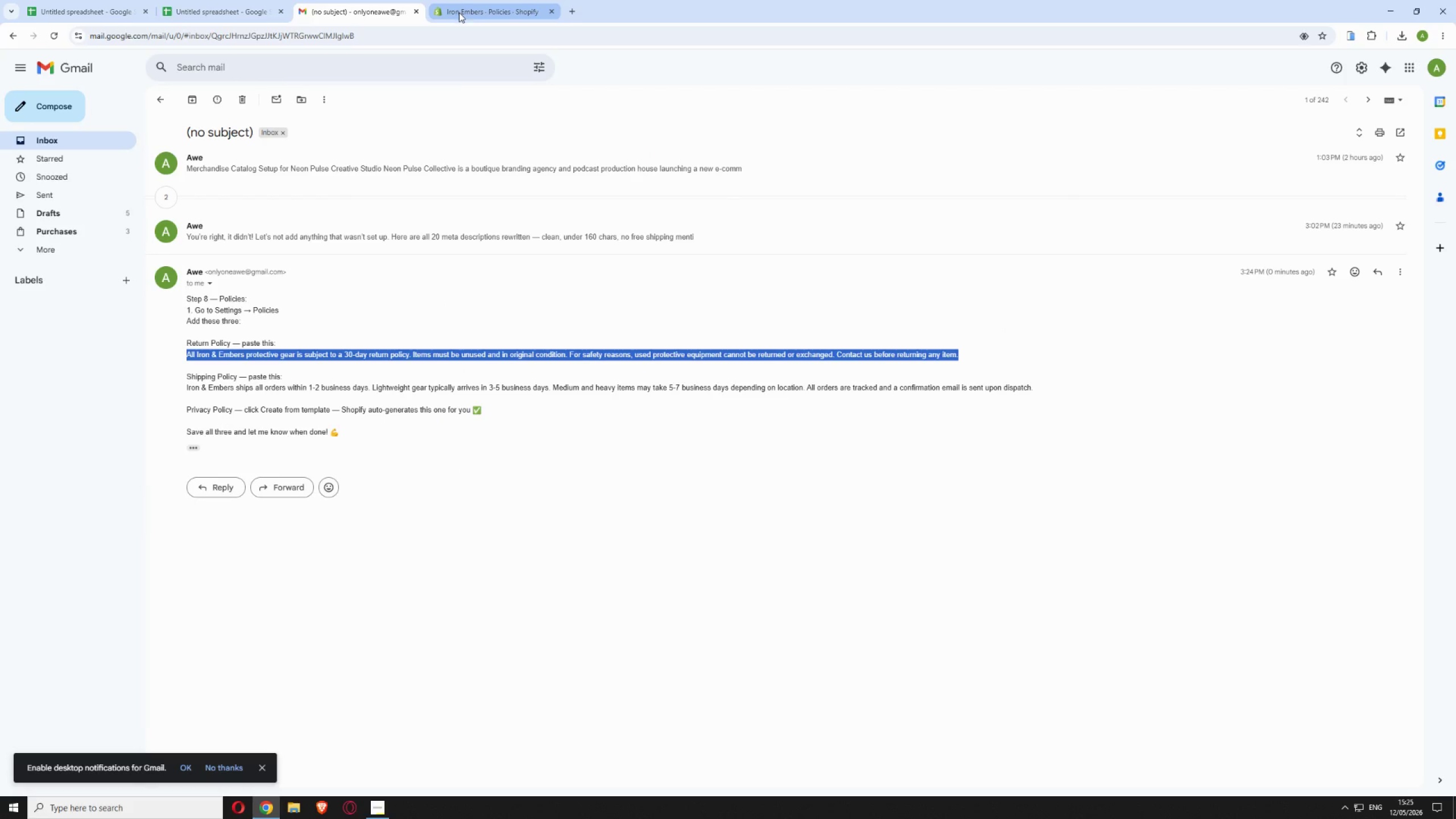 
left_click([459, 16])
 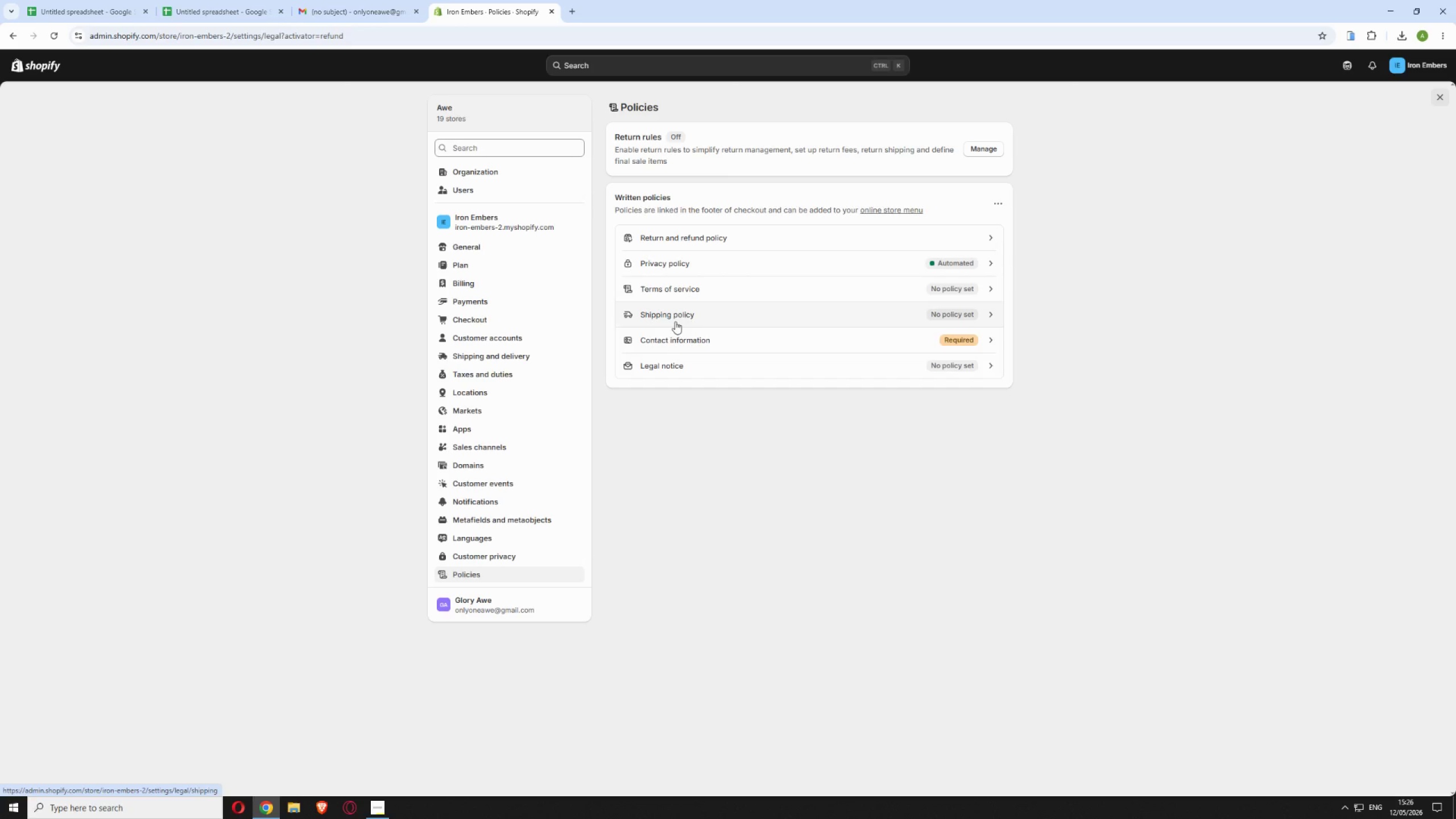 
left_click([682, 317])
 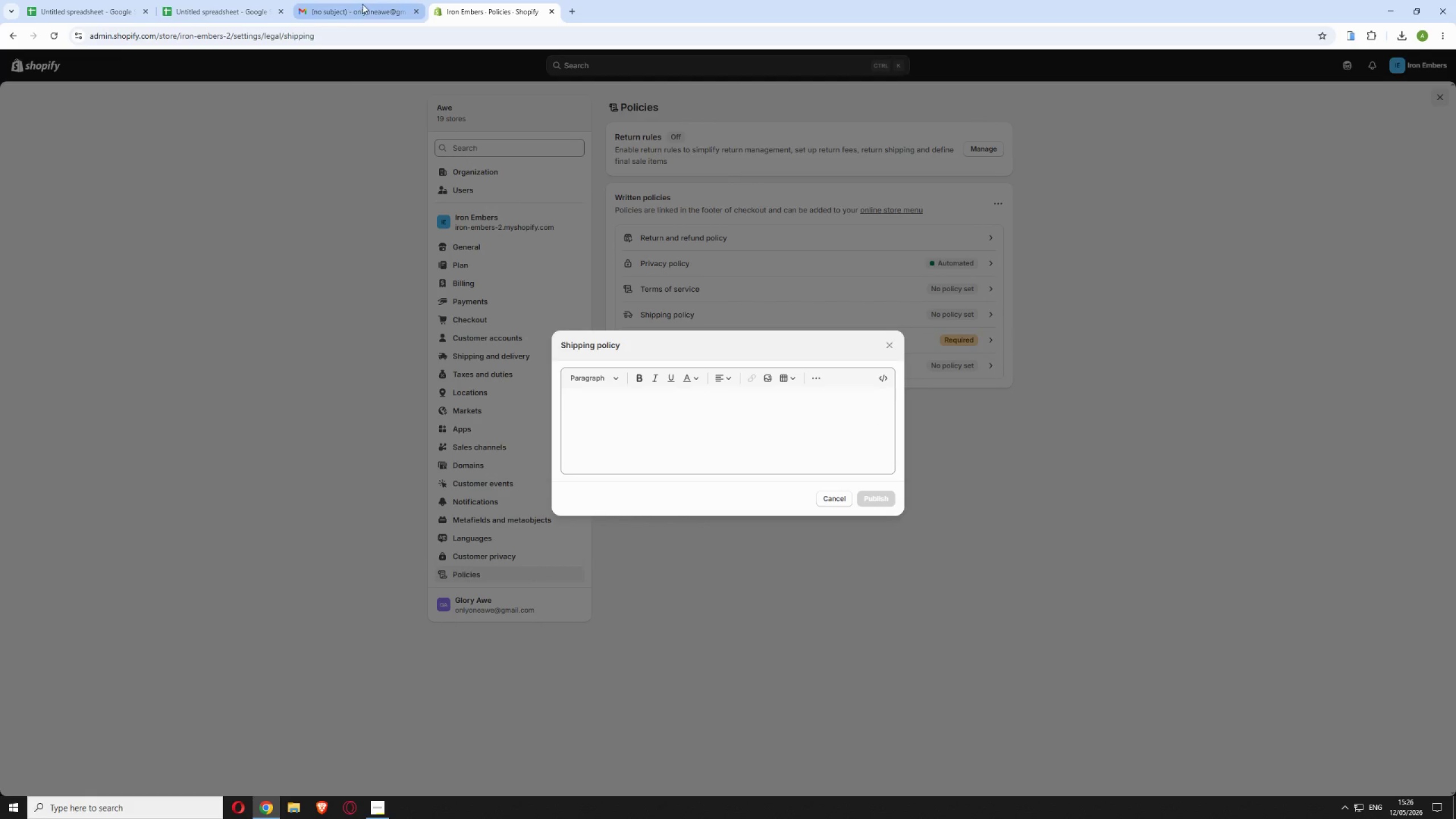 
left_click([362, 5])
 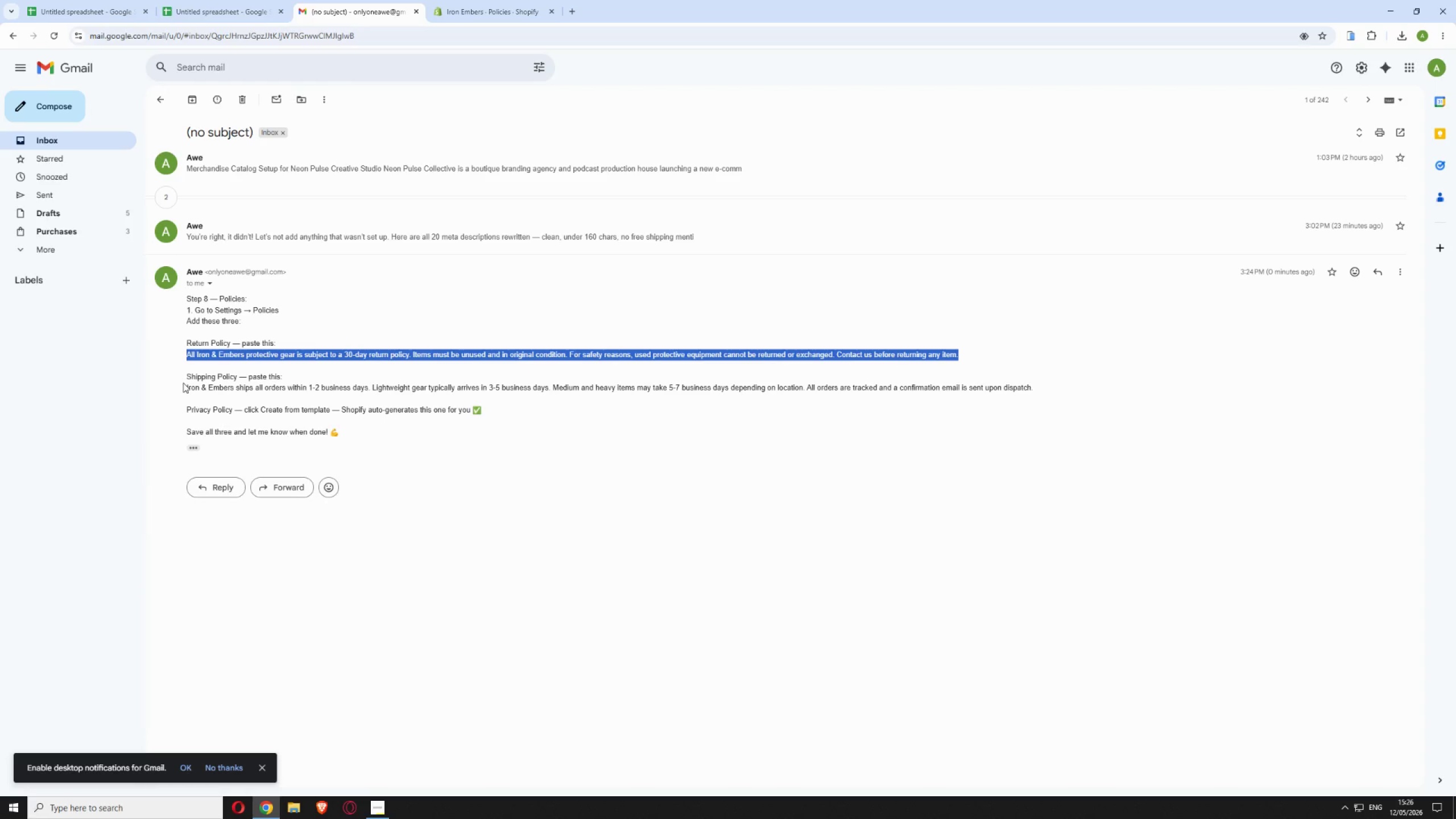 
left_click_drag(start_coordinate=[185, 387], to_coordinate=[1055, 391])
 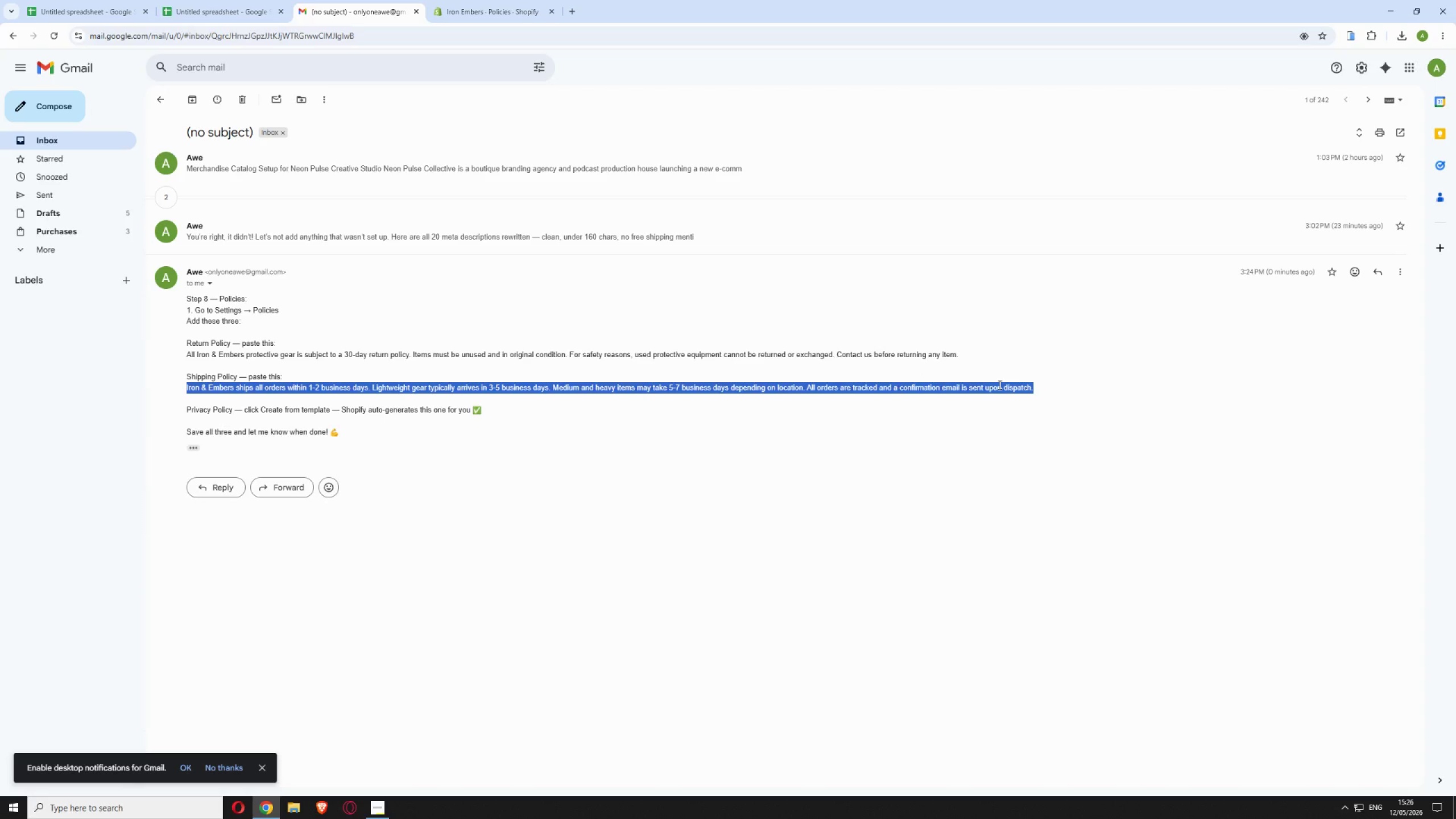 
right_click([999, 386])
 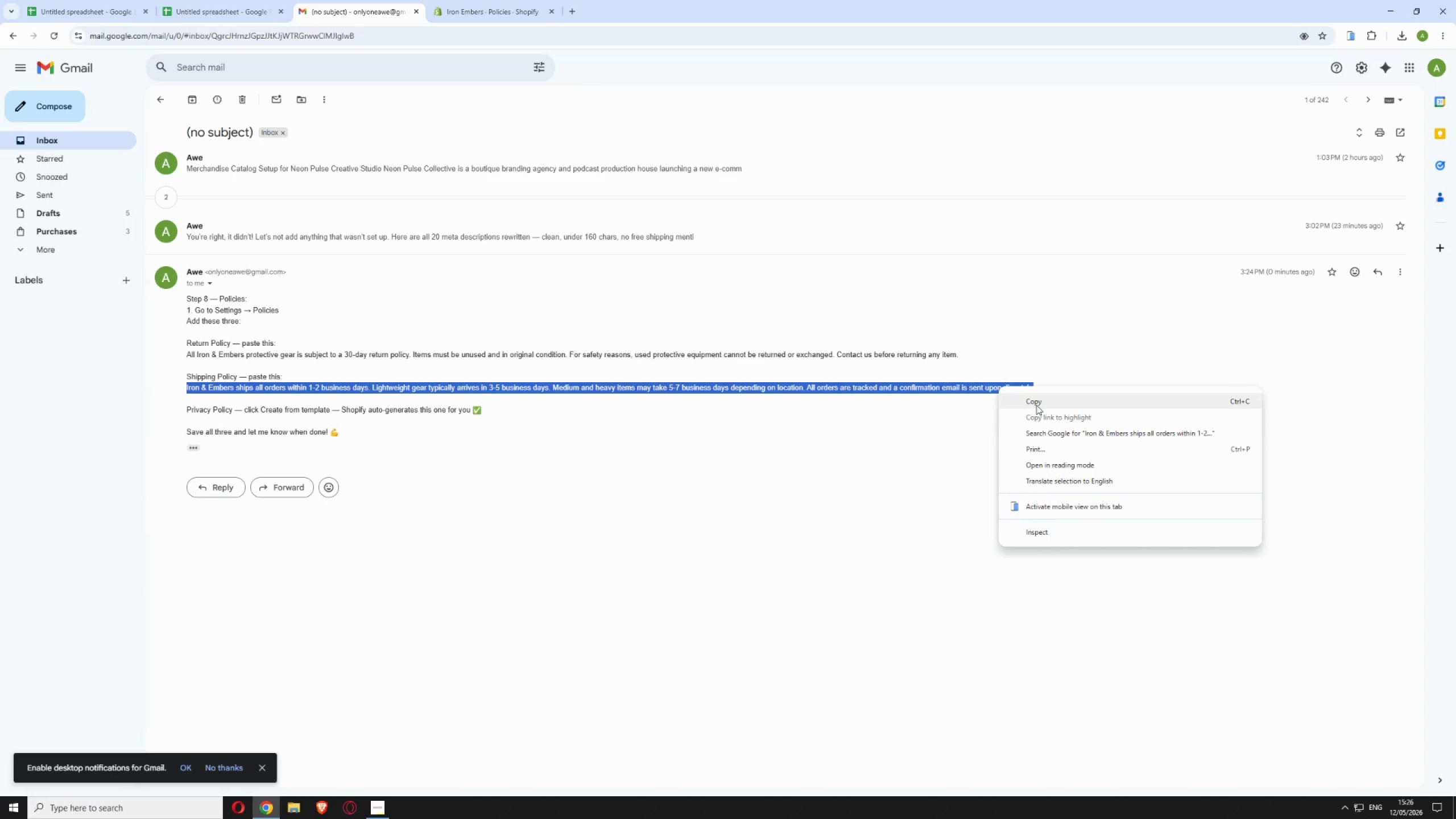 
left_click([1037, 402])
 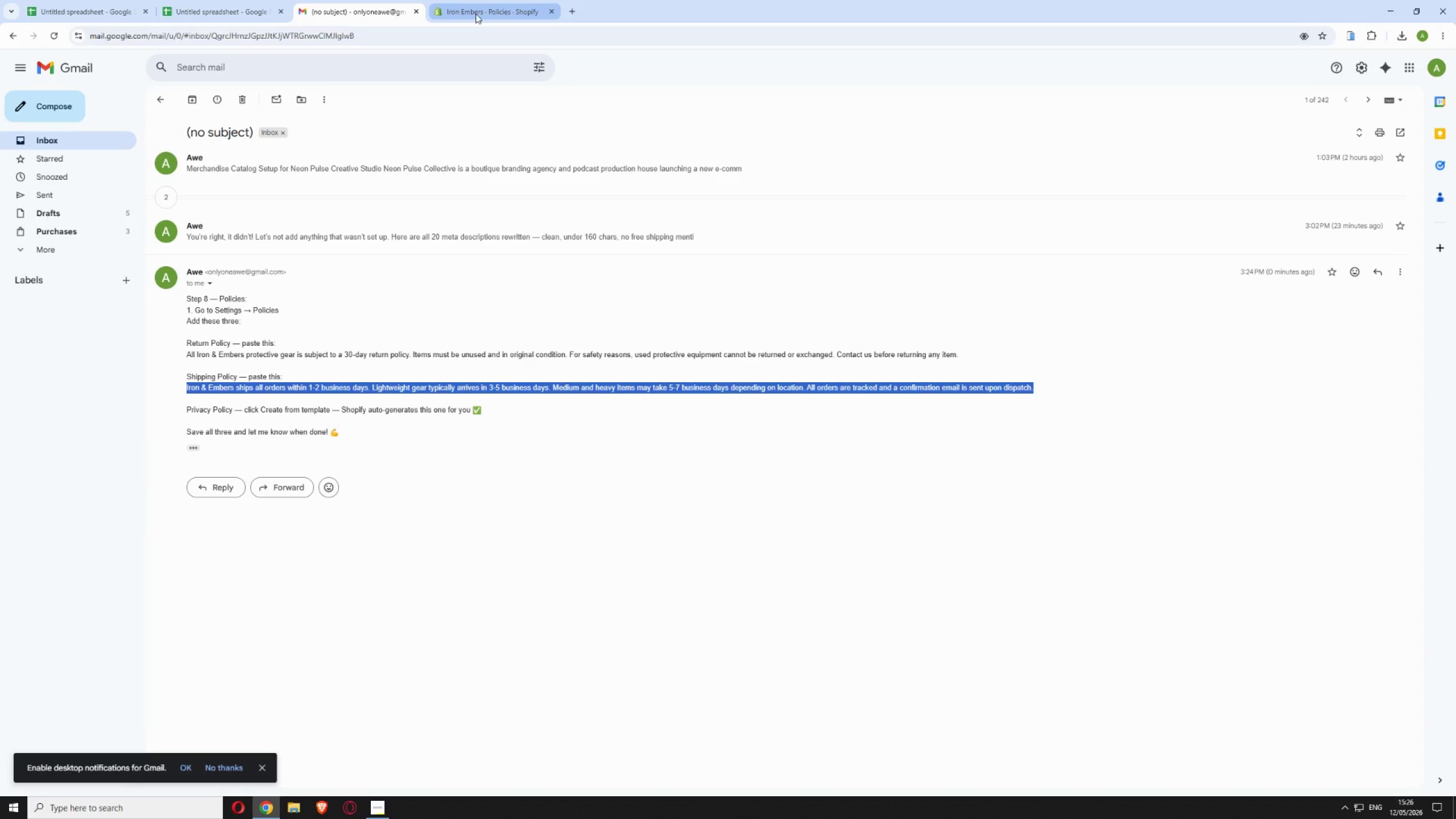 
left_click([477, 15])
 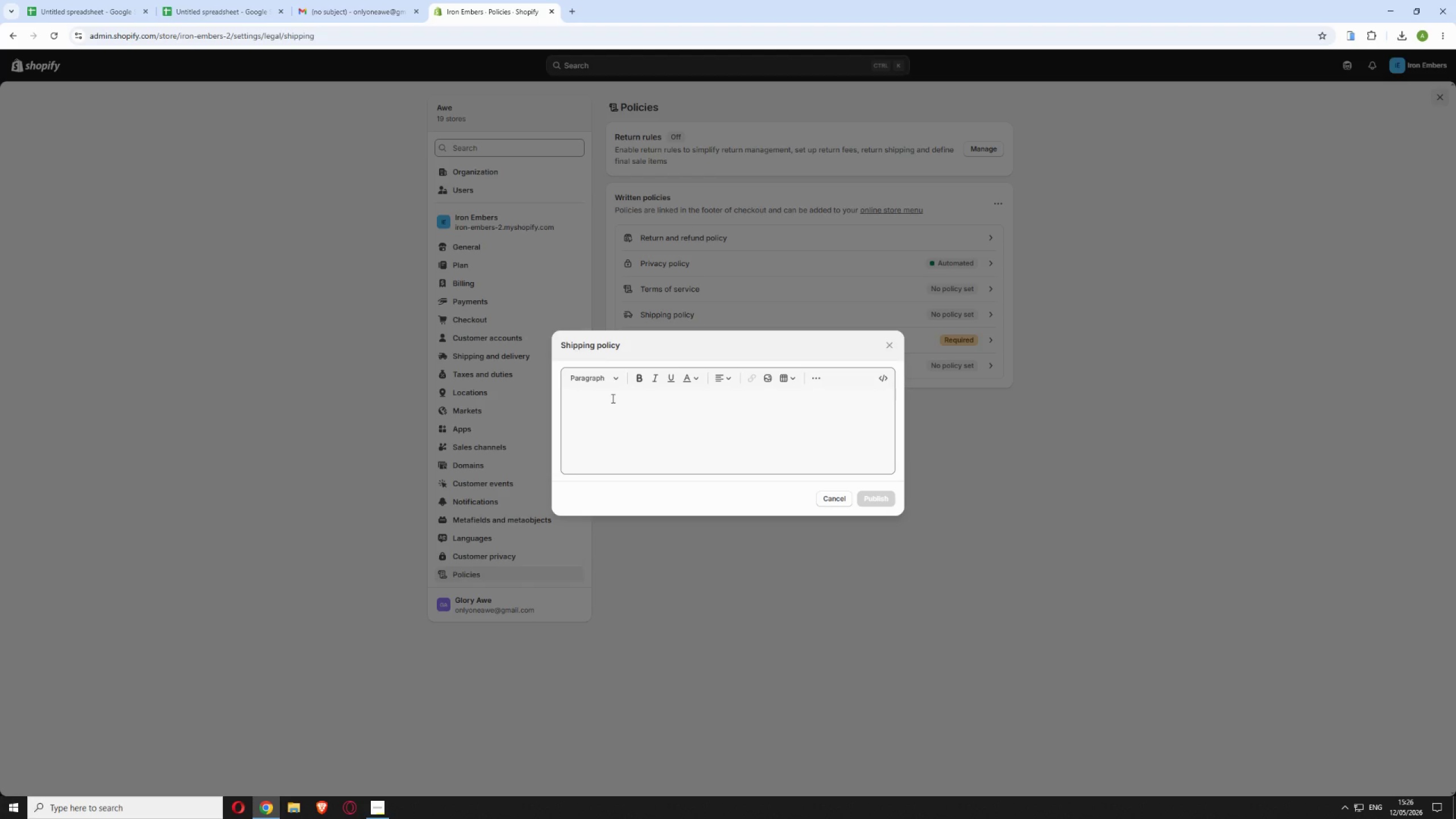 
left_click([614, 409])
 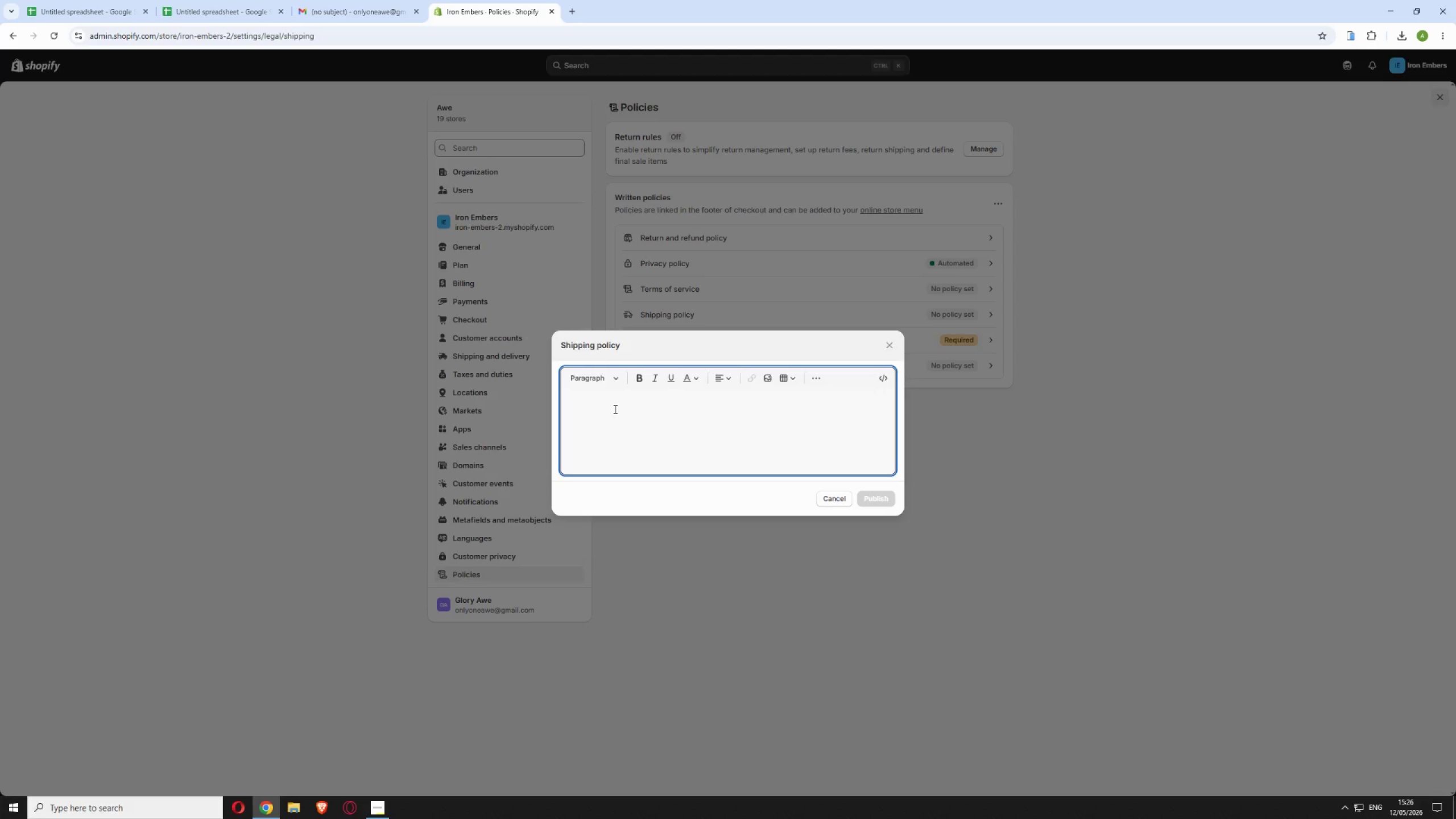 
key(Control+V)
 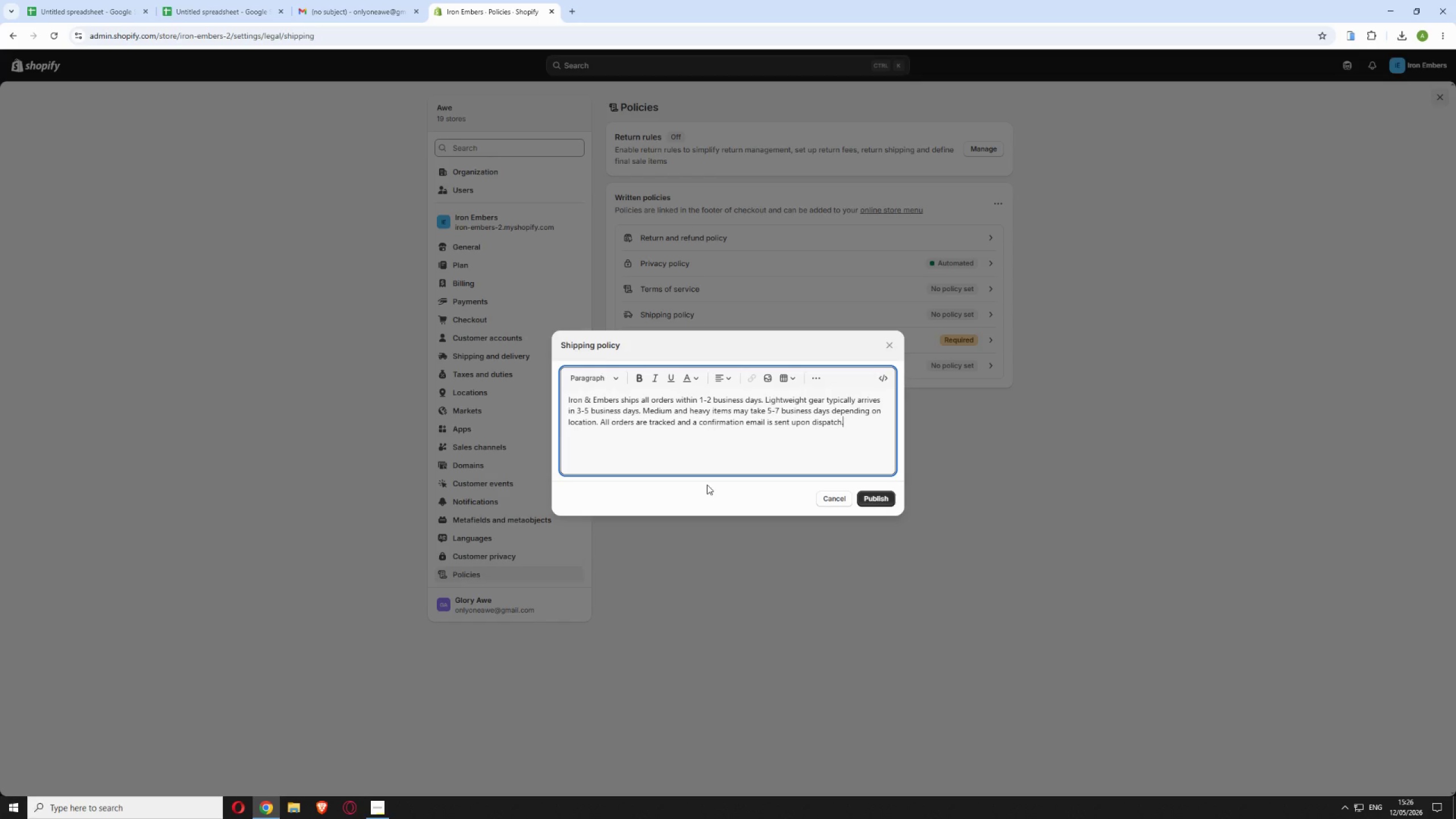 
left_click([871, 493])
 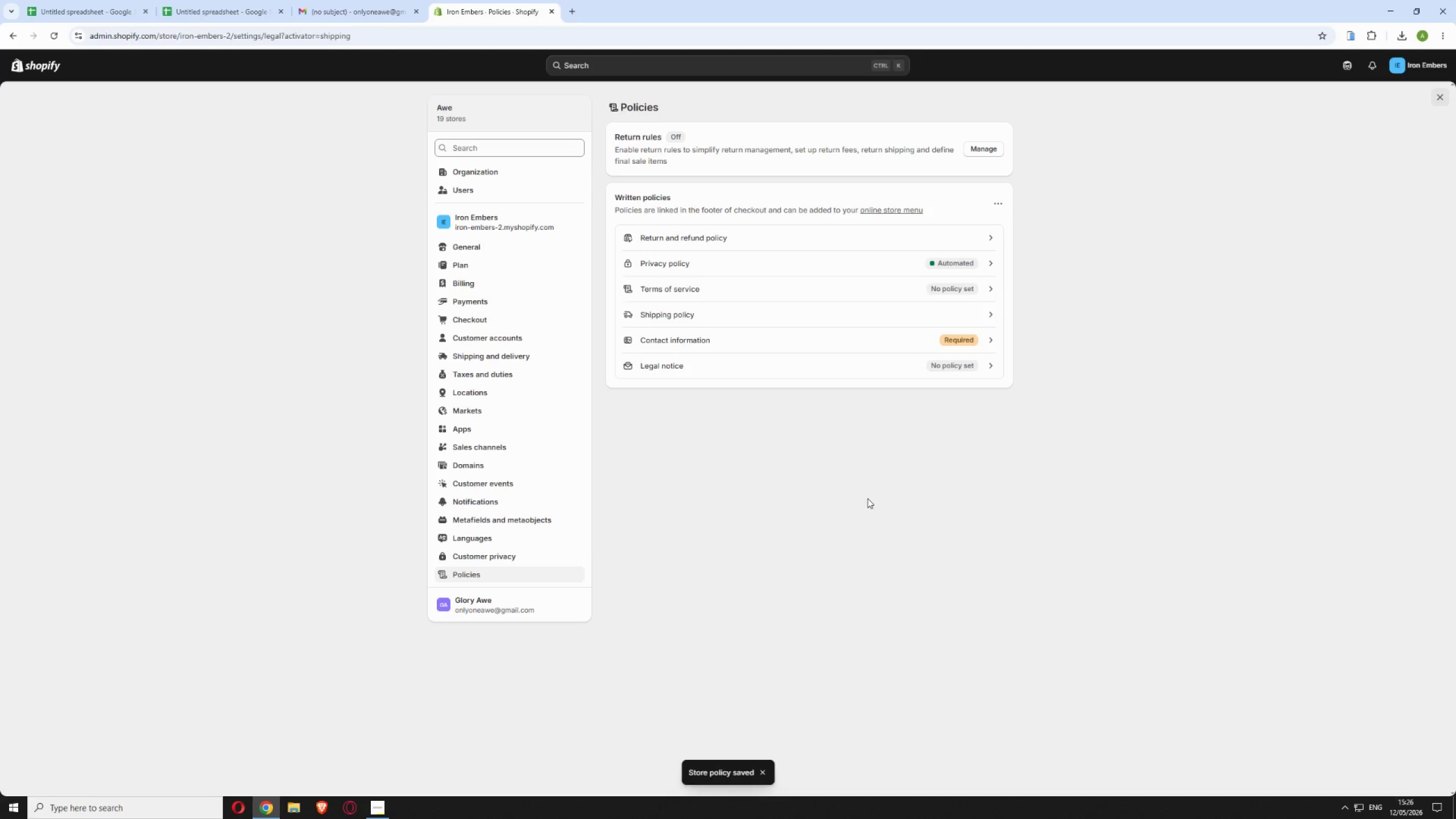 
wait(9.33)
 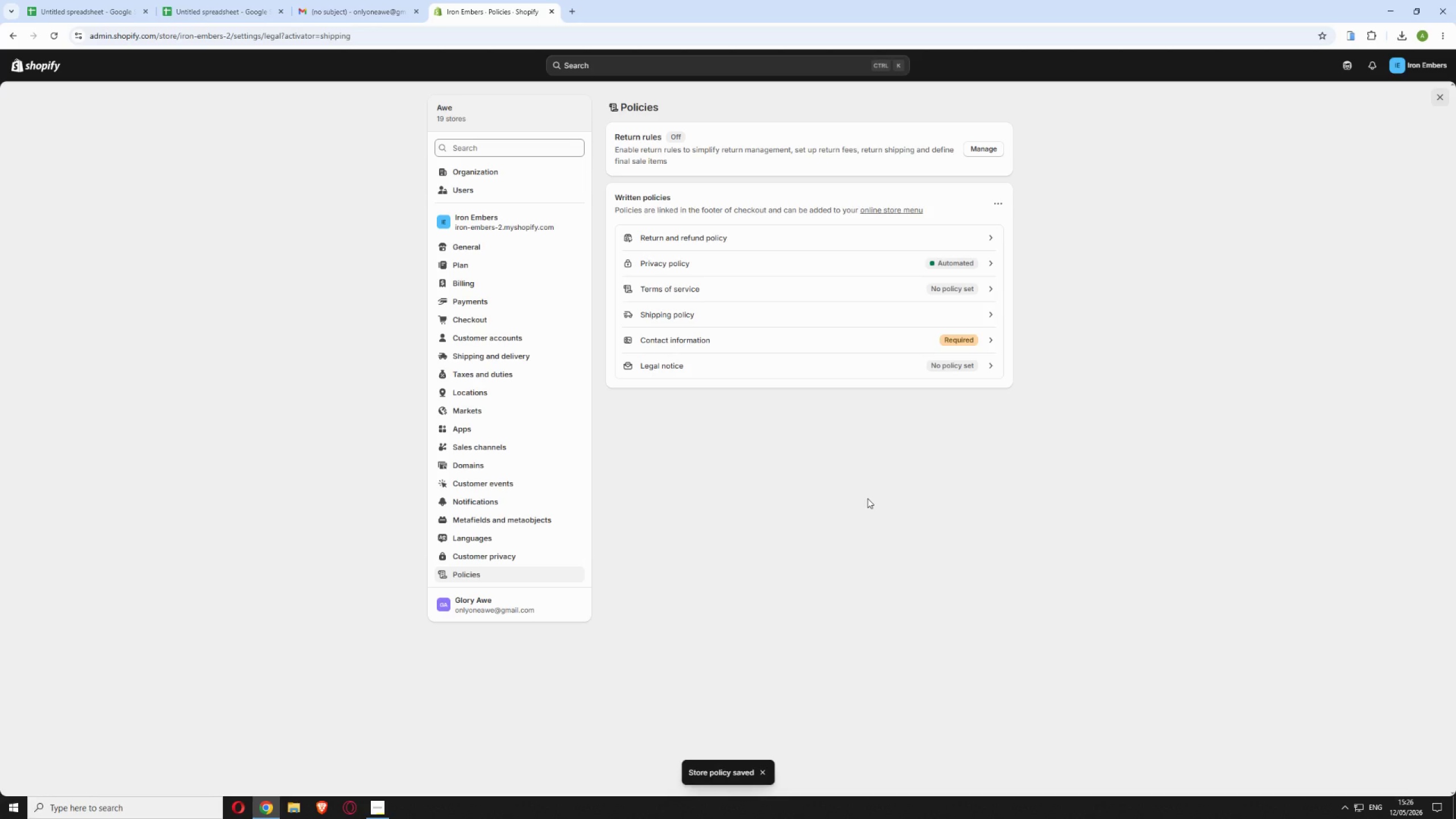 
left_click([359, 10])
 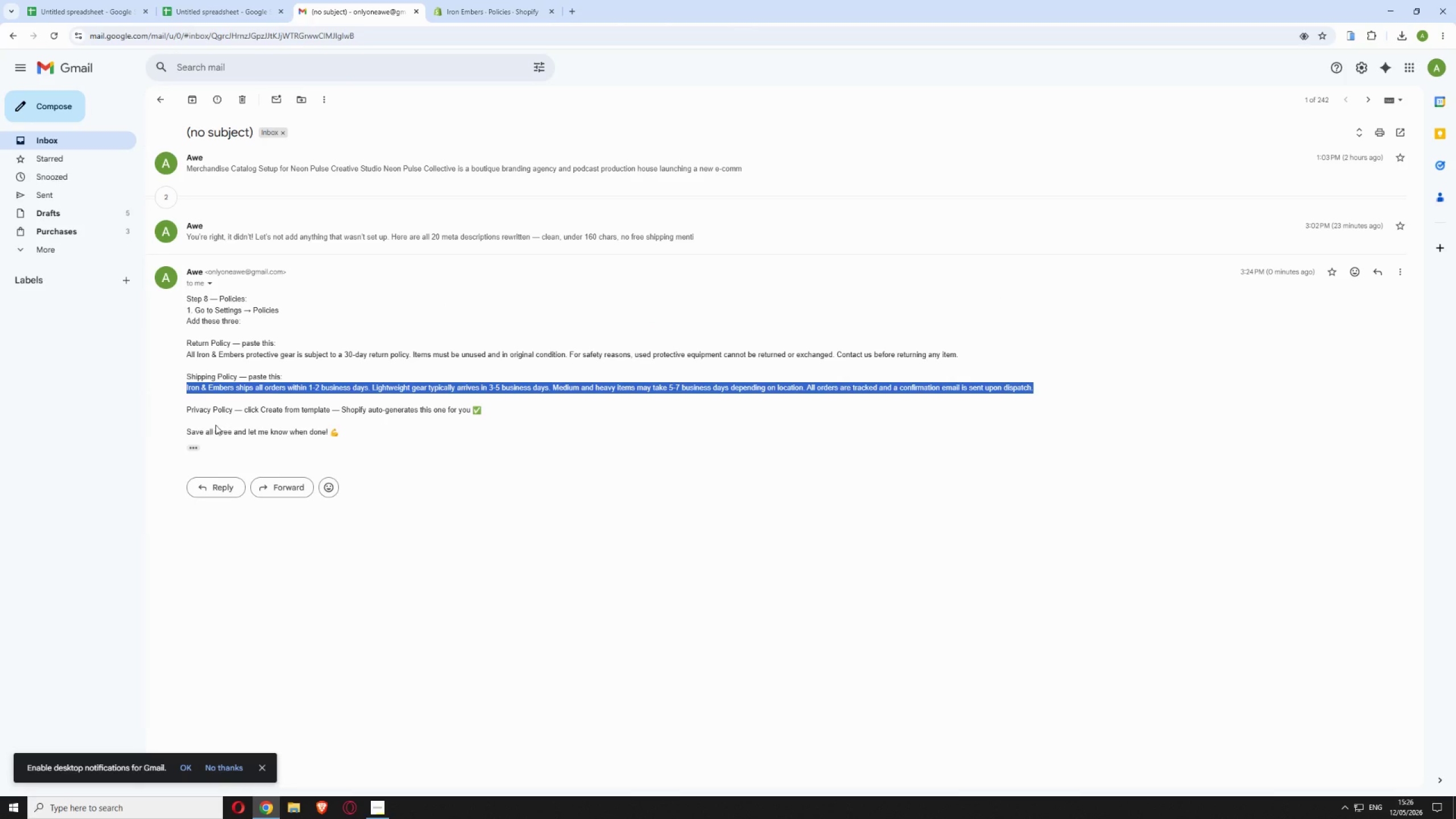 
wait(6.02)
 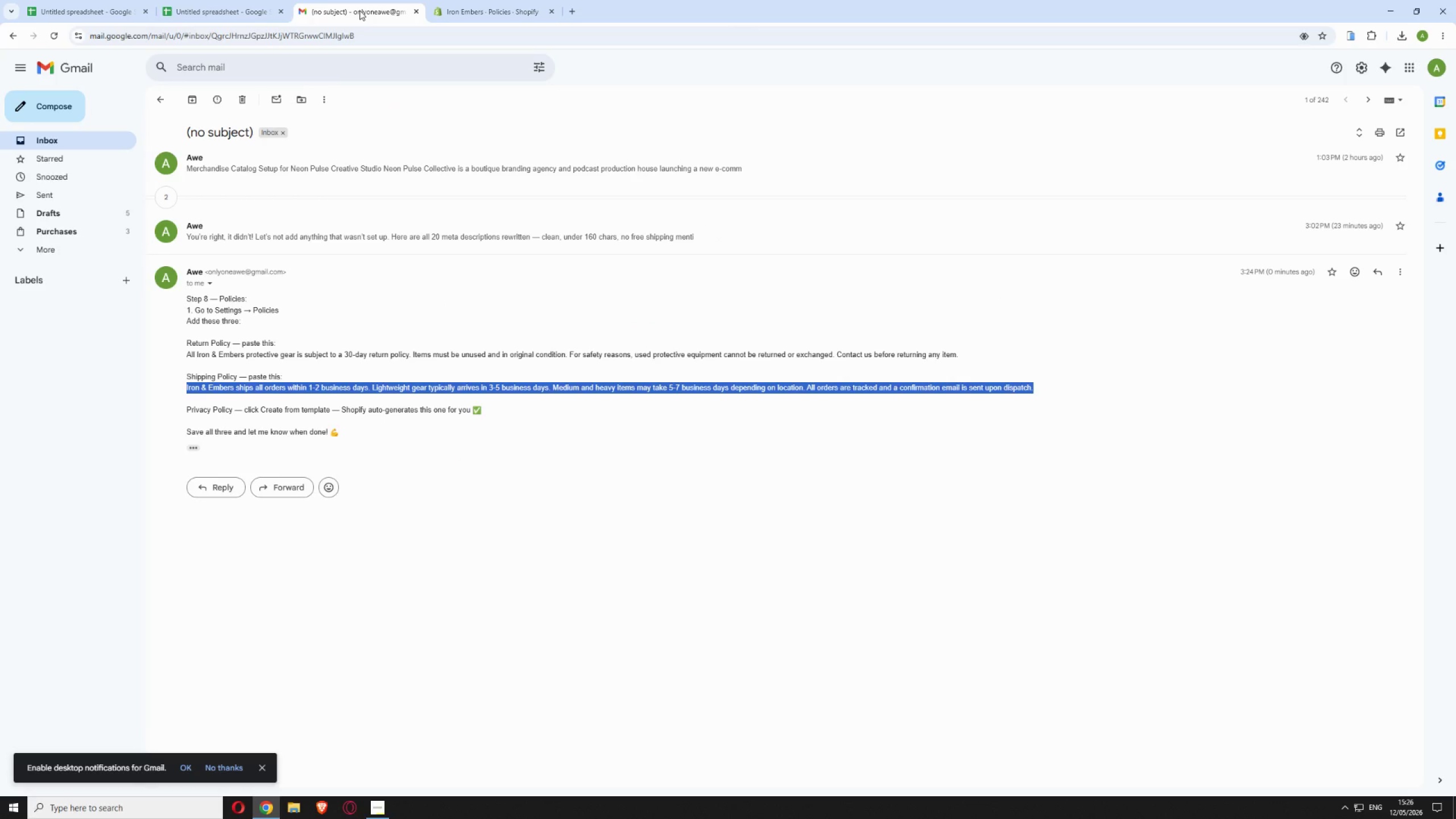 
left_click([468, 6])
 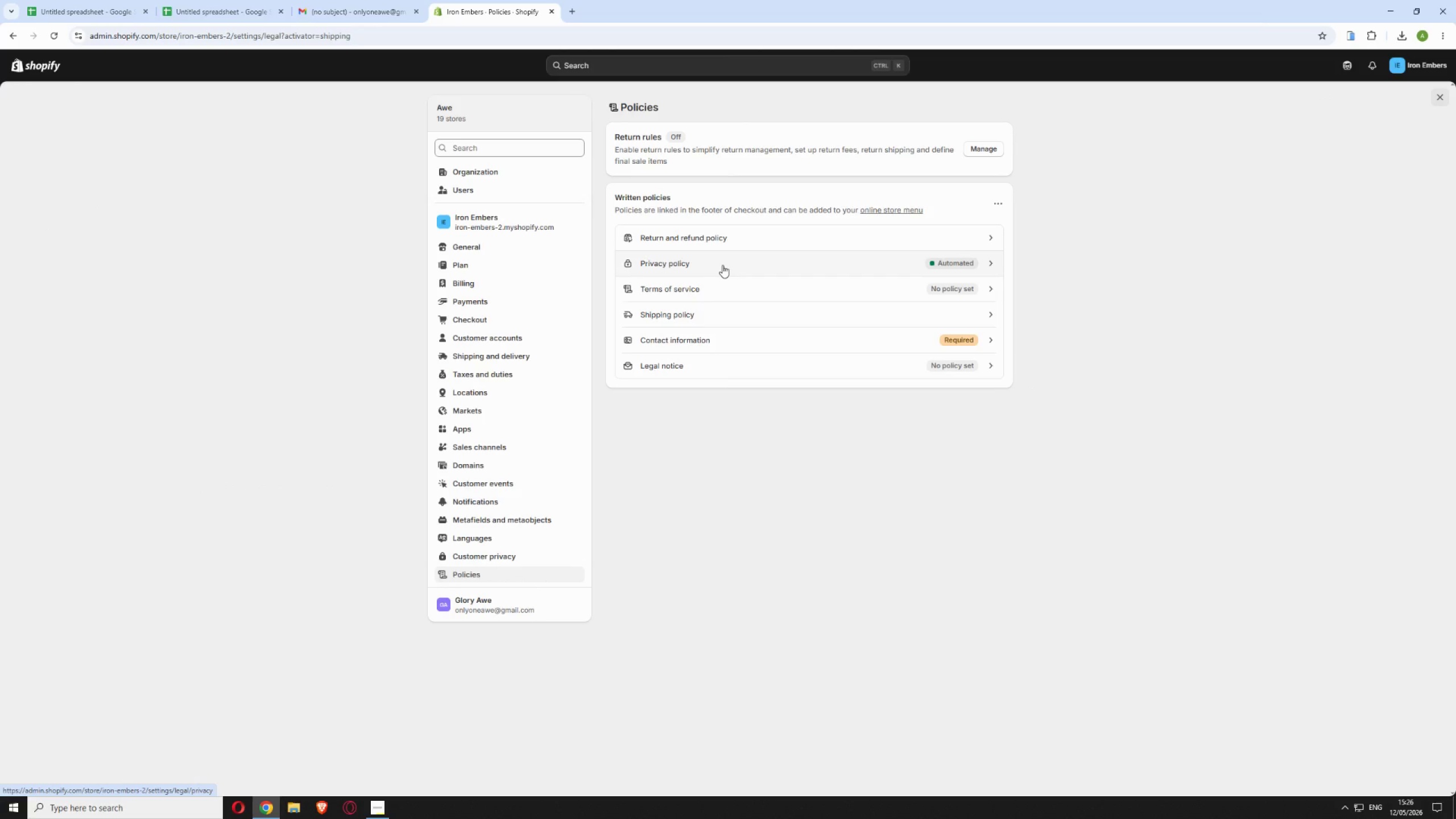 
left_click([722, 265])
 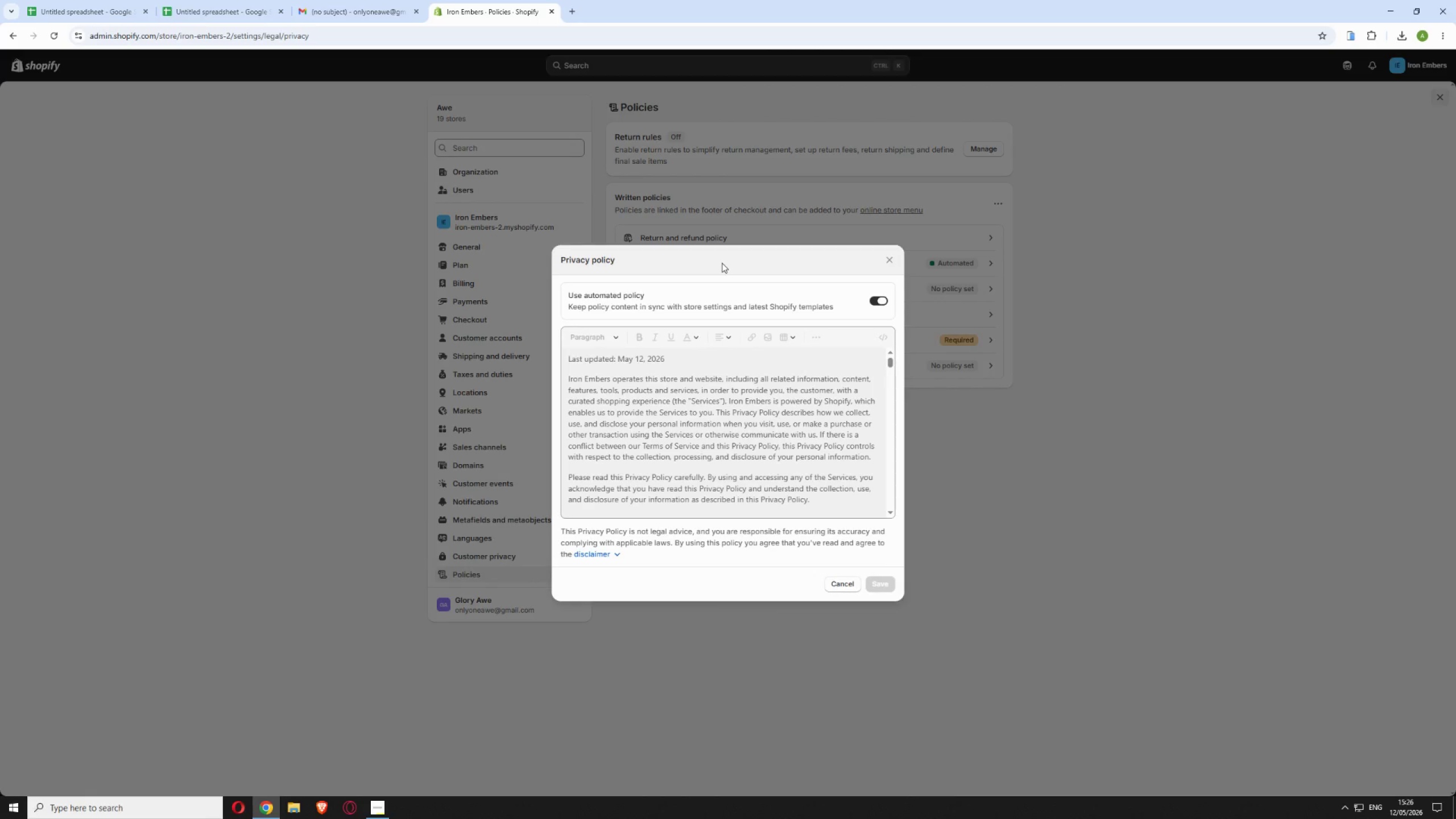 
scroll: coordinate [702, 407], scroll_direction: down, amount: 4.0
 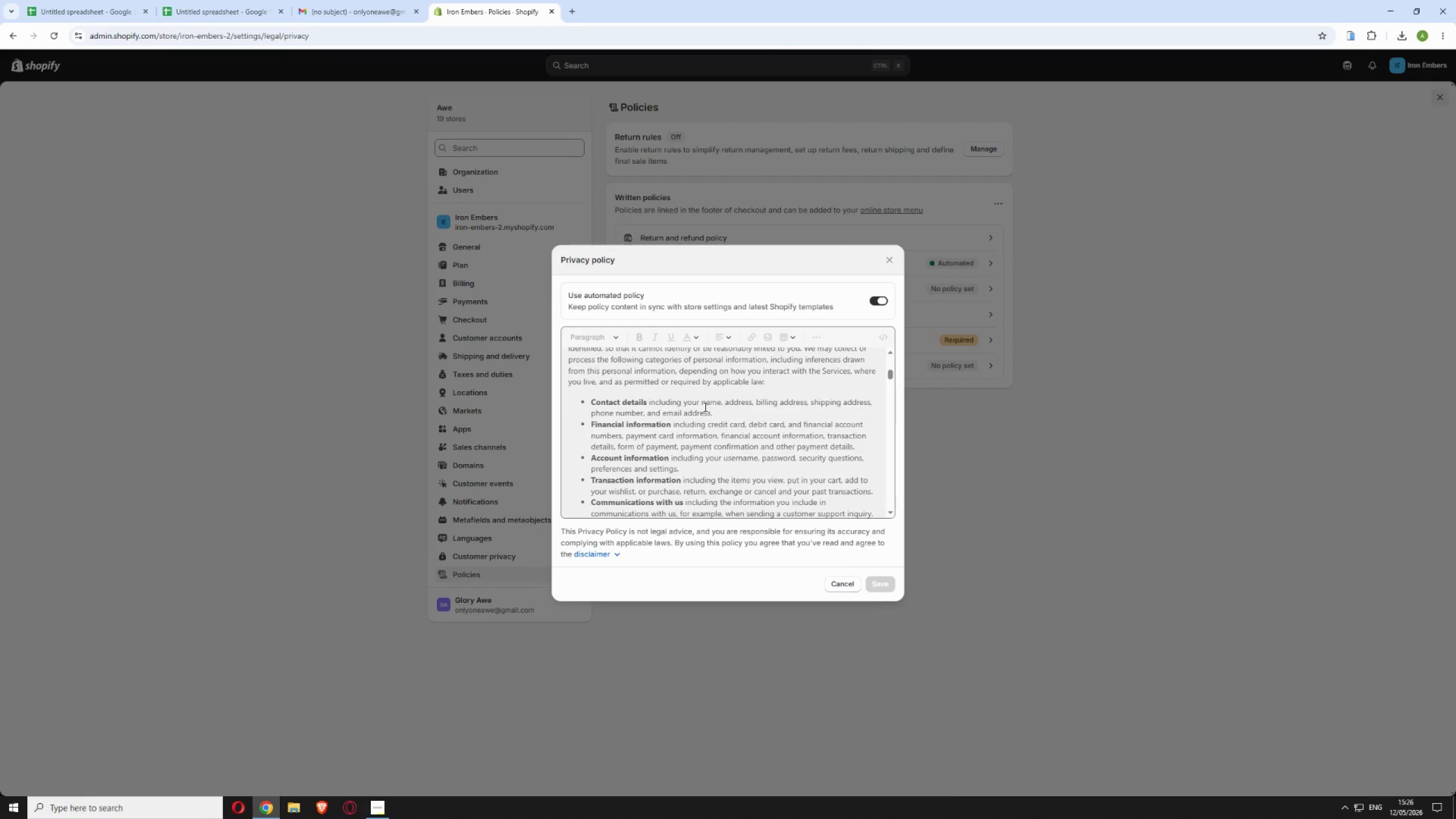 
scroll: coordinate [705, 407], scroll_direction: up, amount: 3.0
 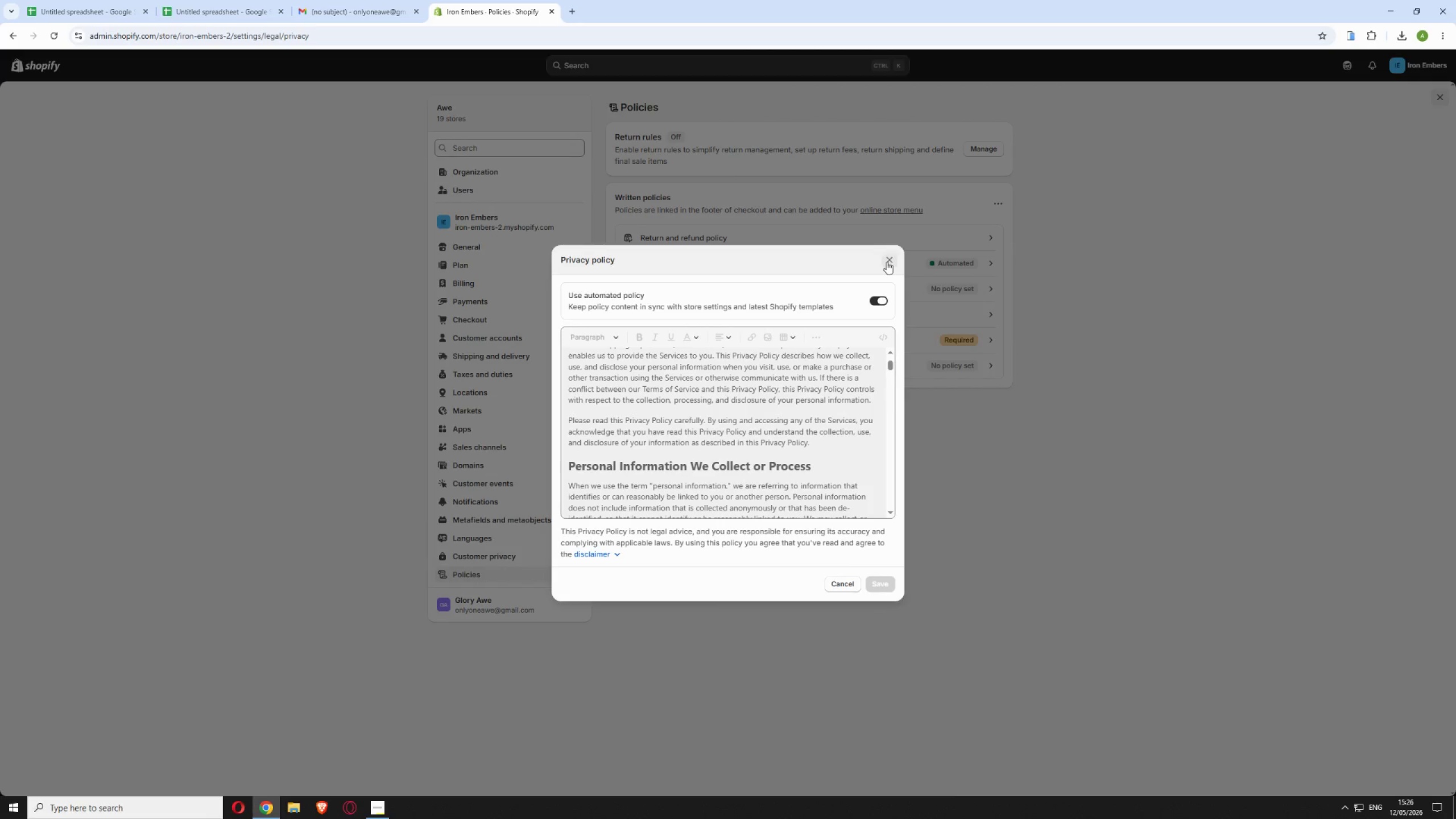 
left_click([887, 262])
 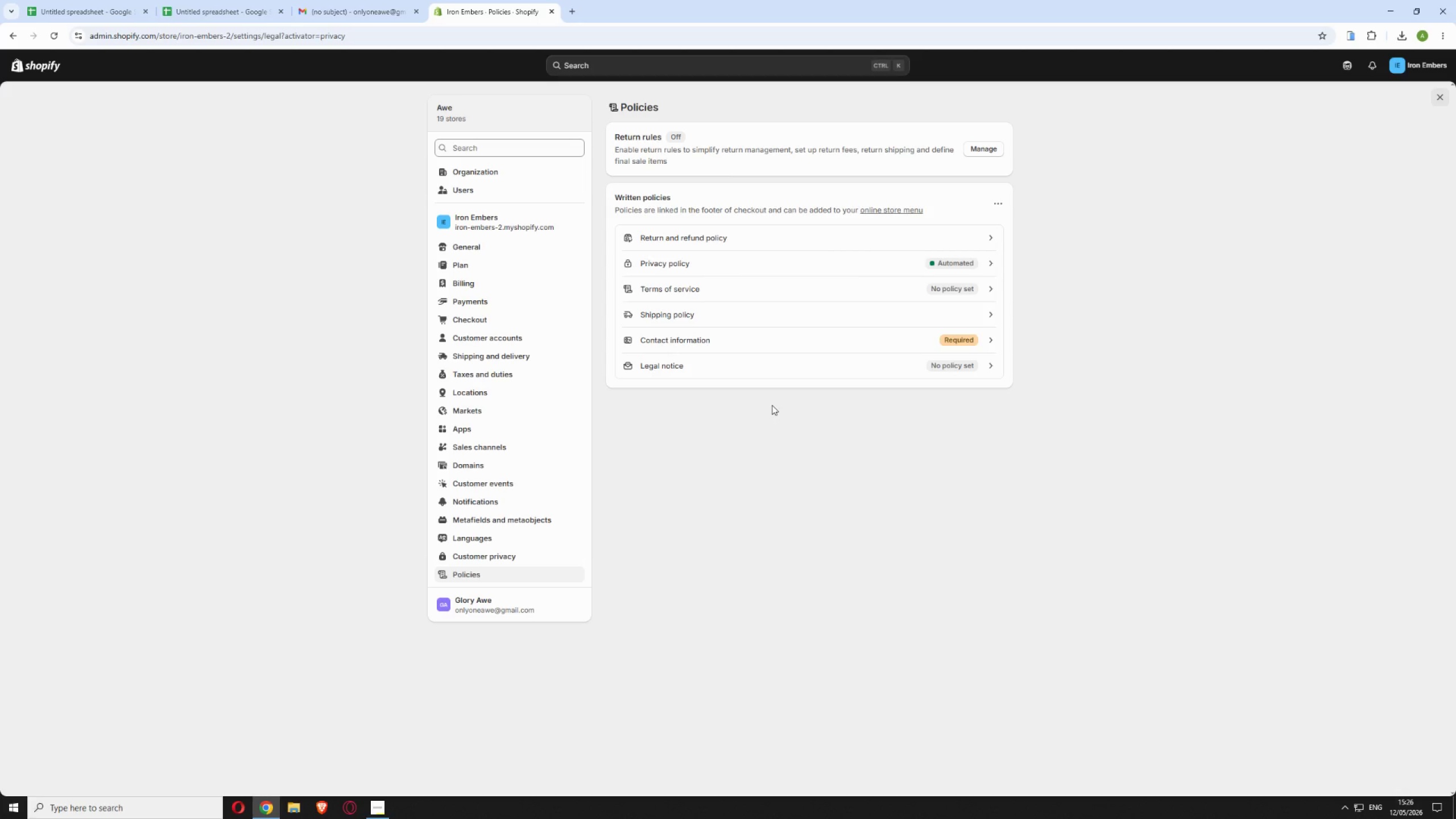 
wait(16.88)
 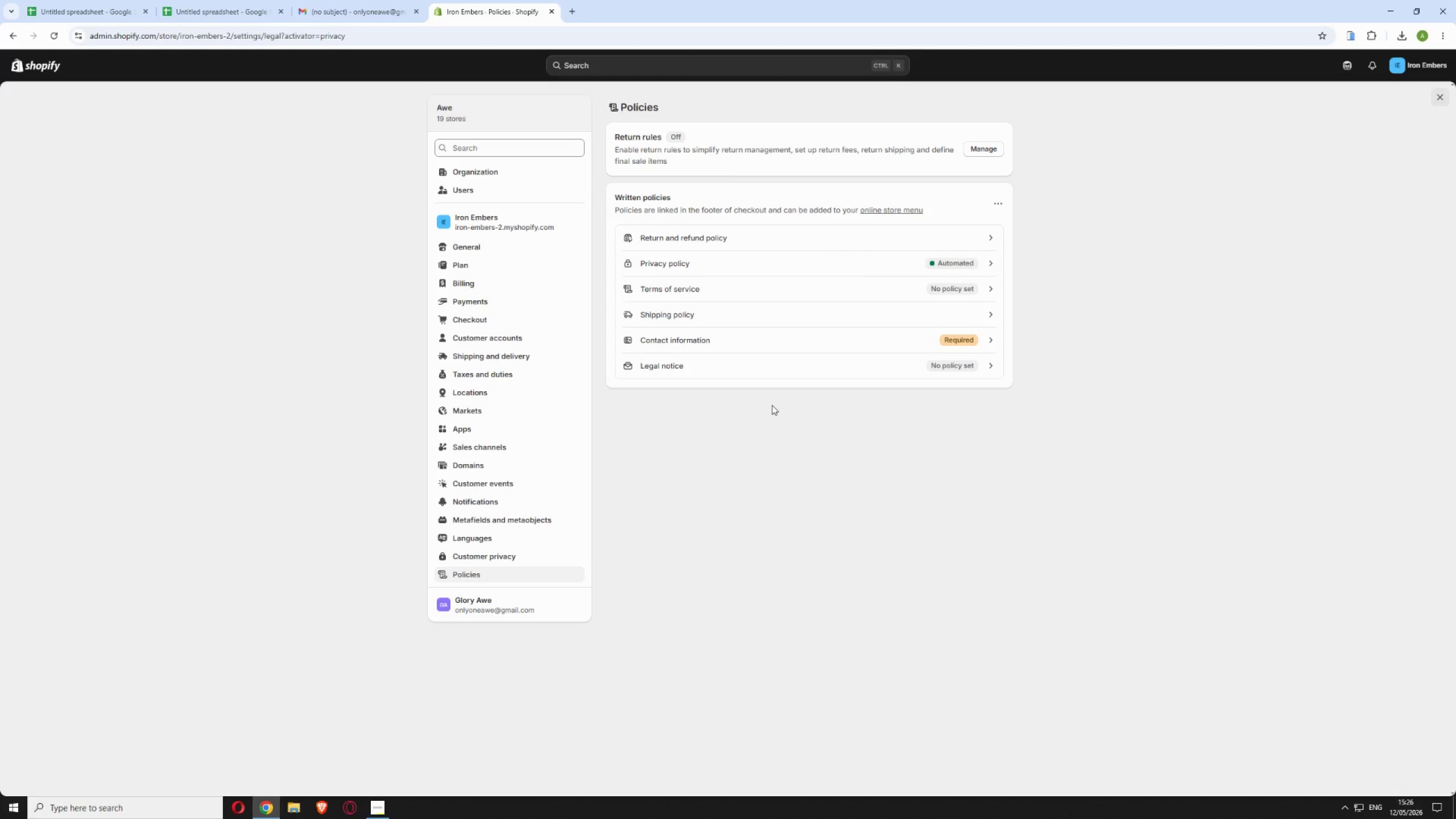 
left_click([377, 811])